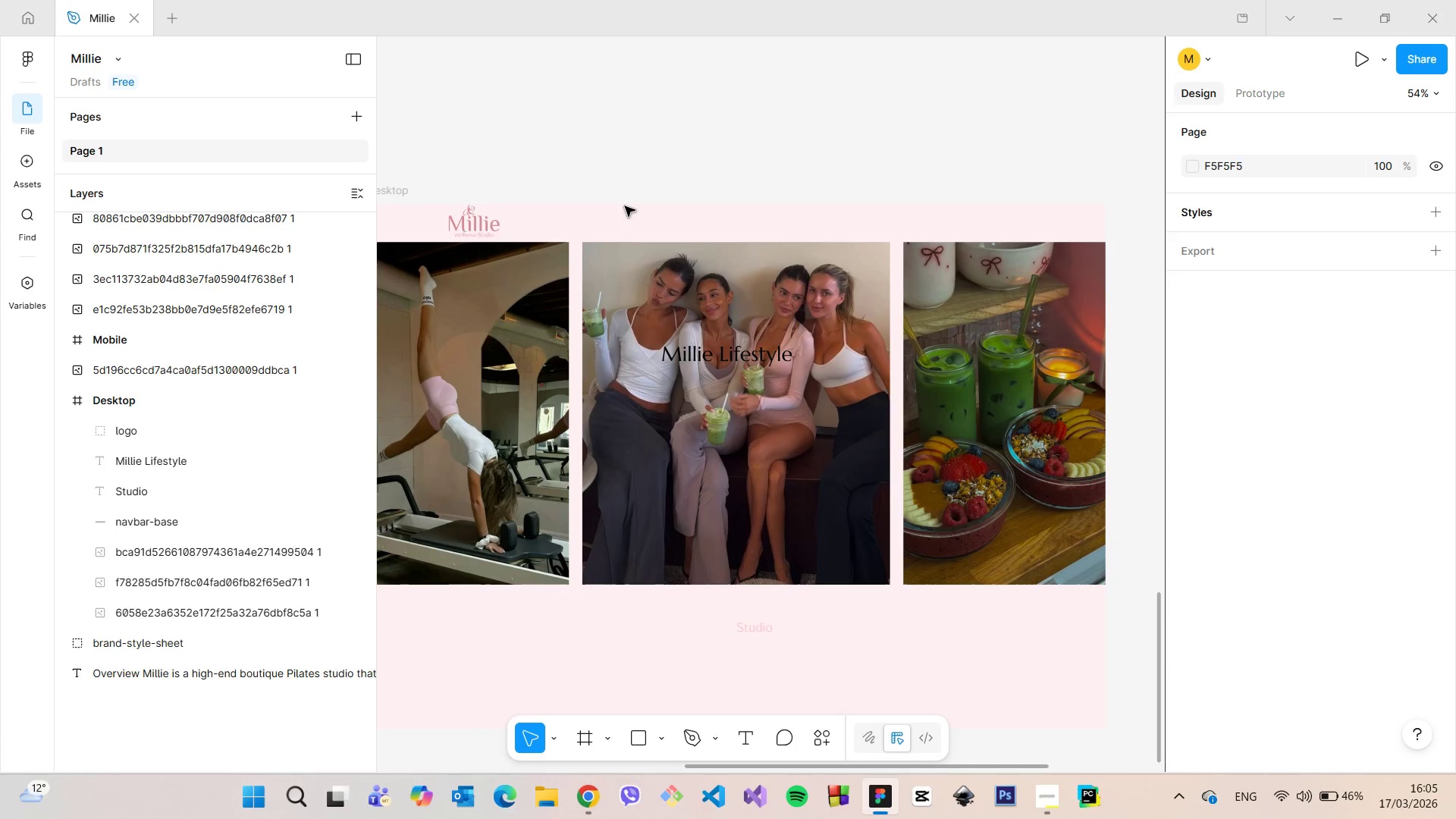 
left_click([636, 212])
 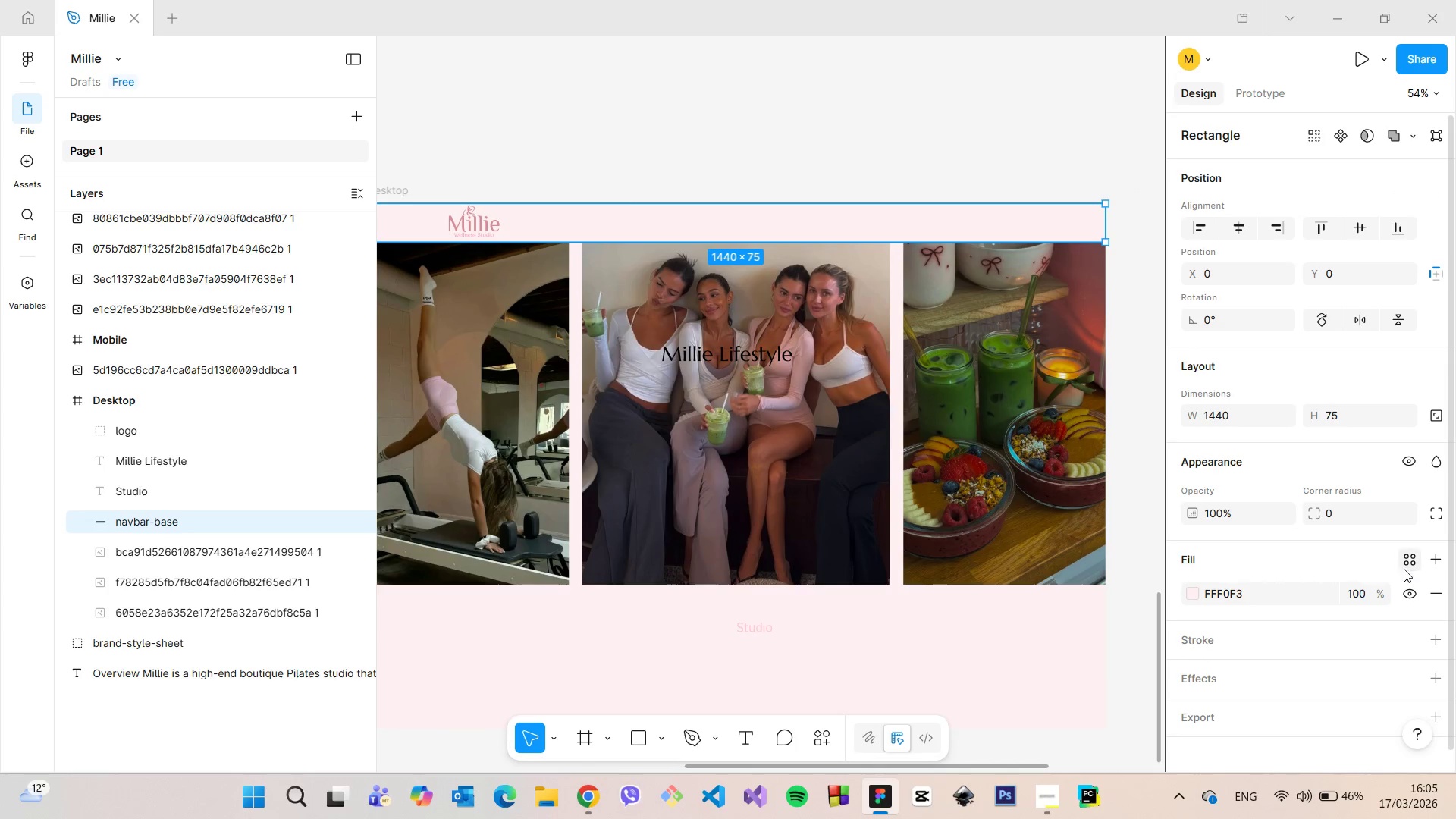 
left_click([1438, 586])
 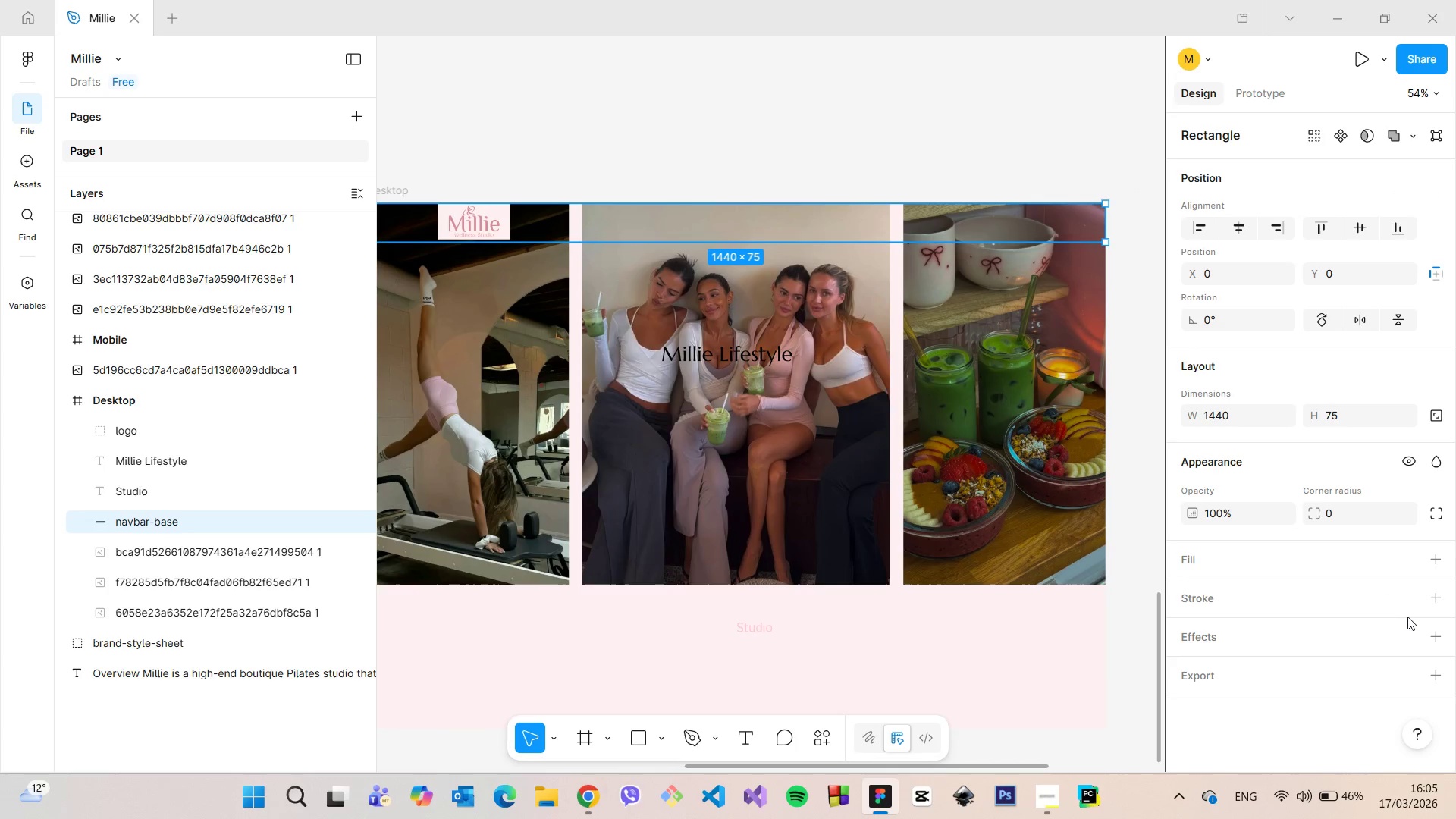 
scroll: coordinate [1401, 615], scroll_direction: down, amount: 2.0
 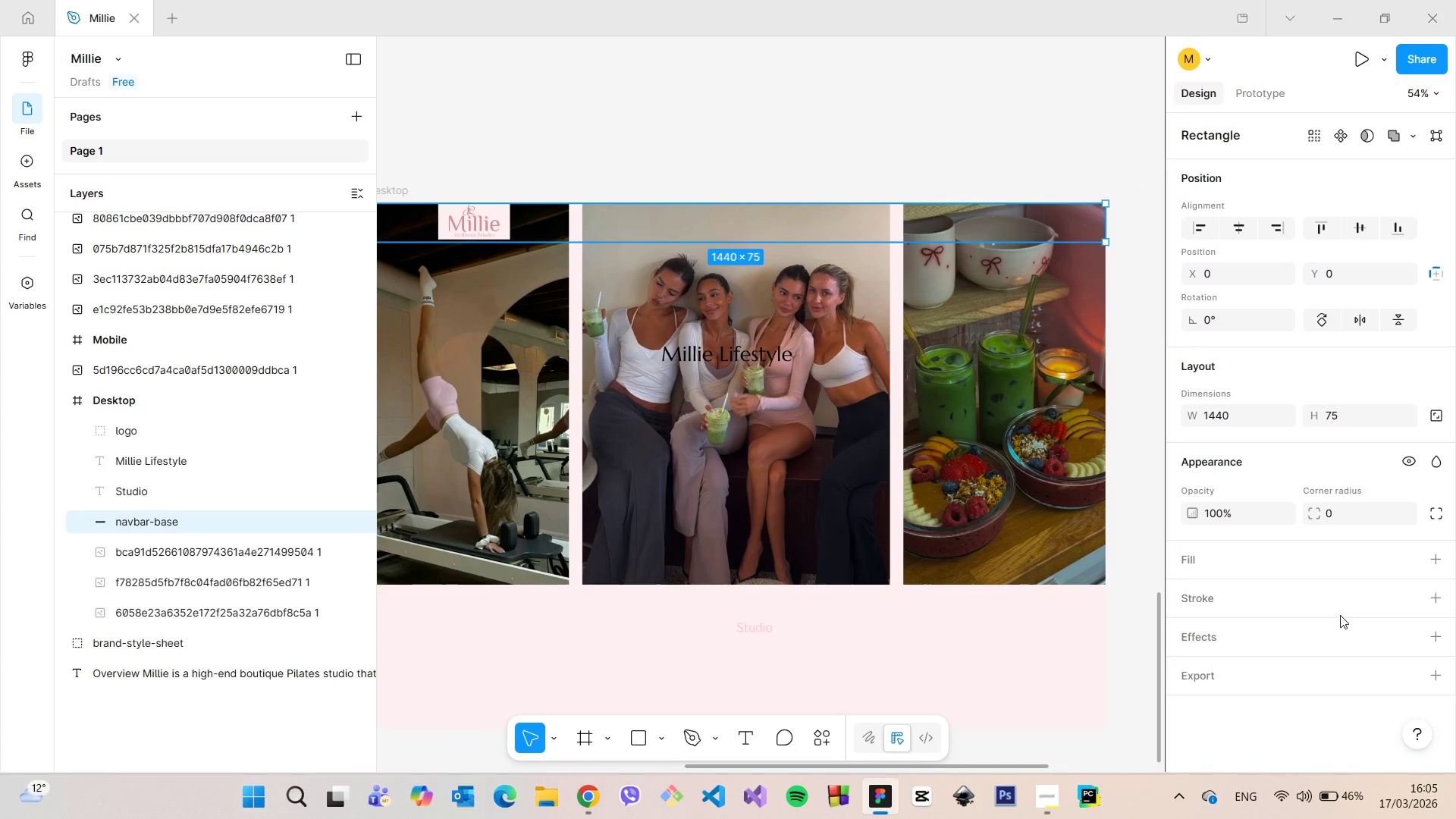 
mouse_move([1356, 617])
 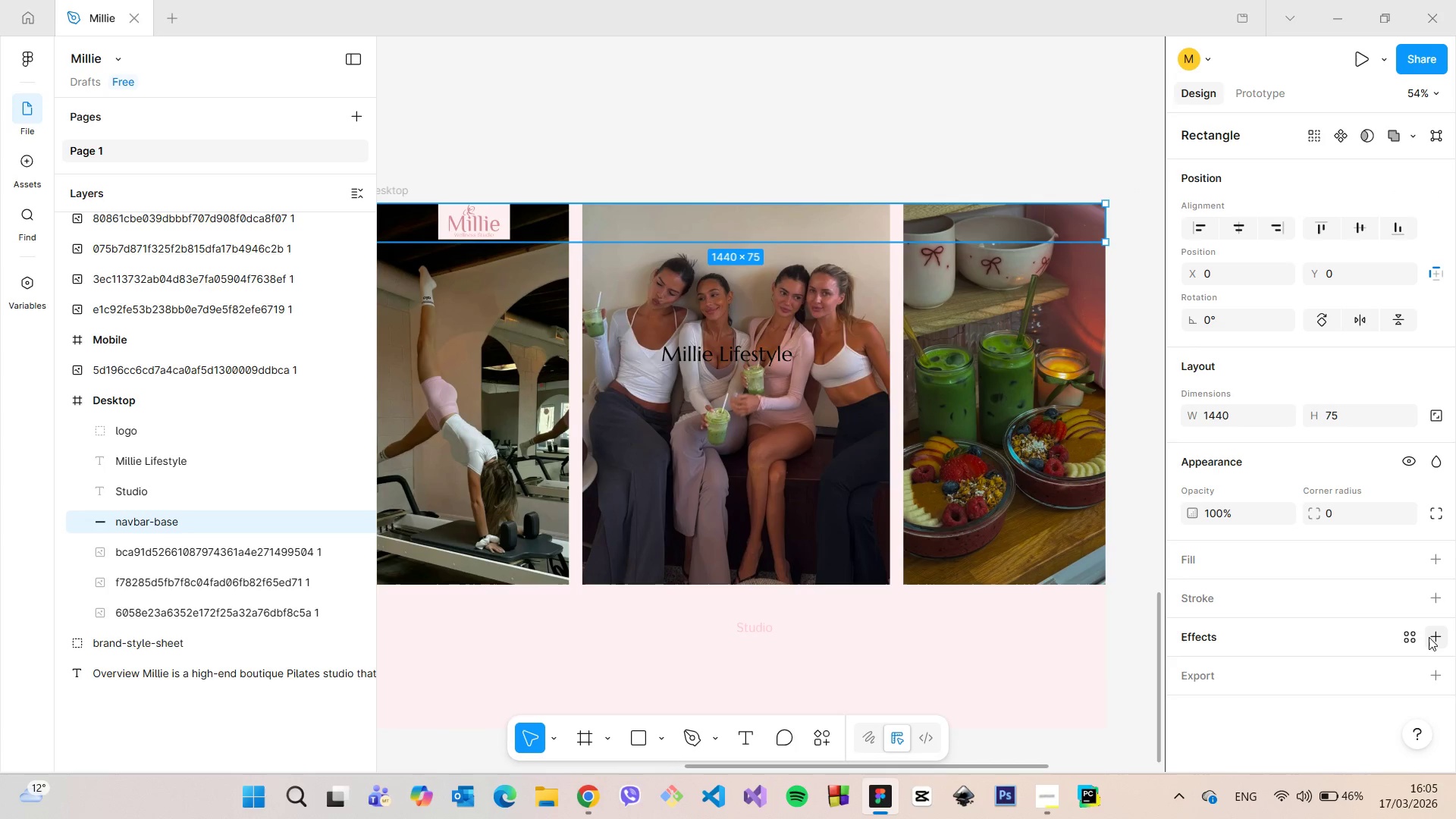 
left_click([1429, 637])
 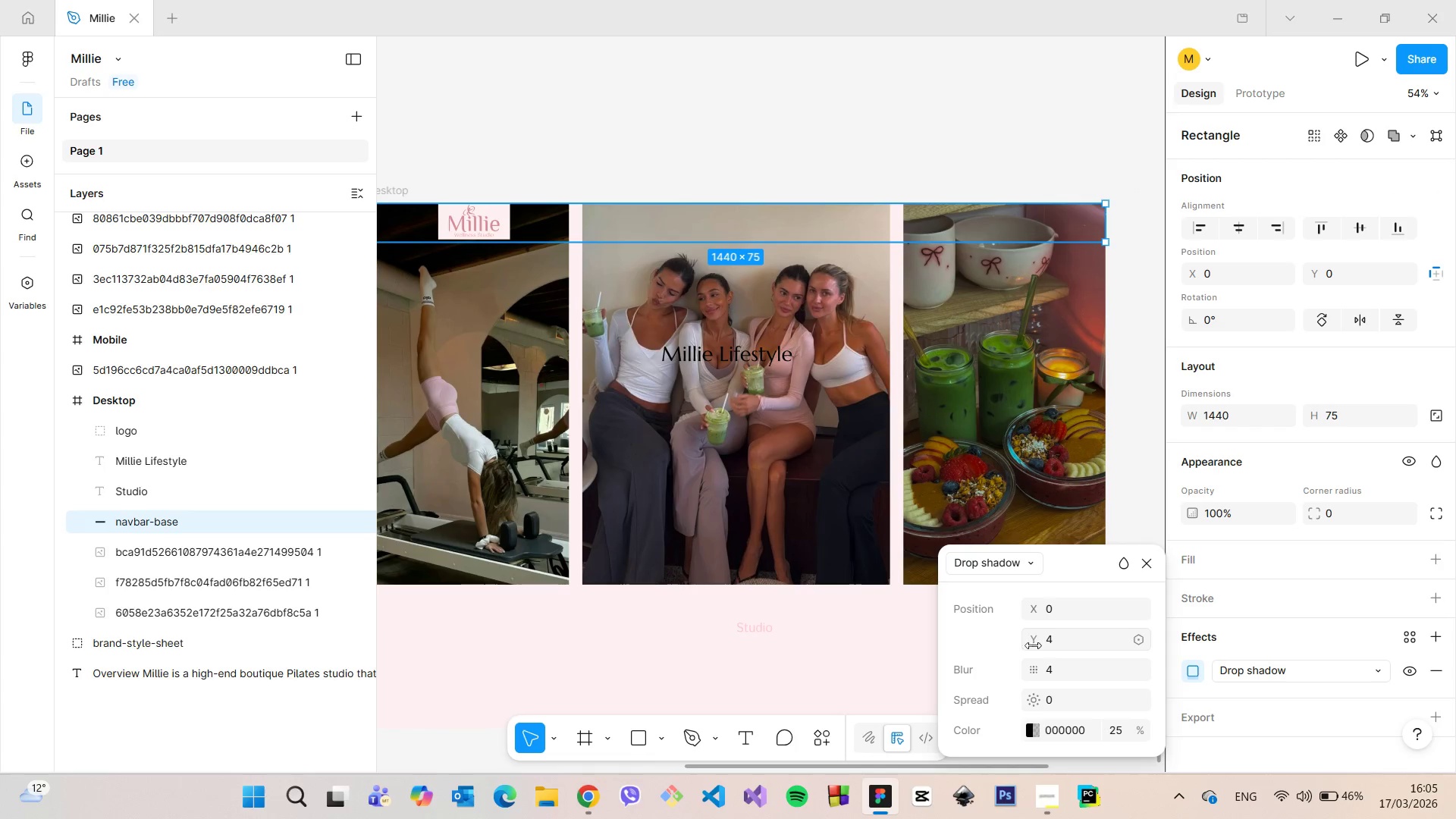 
left_click([1068, 665])
 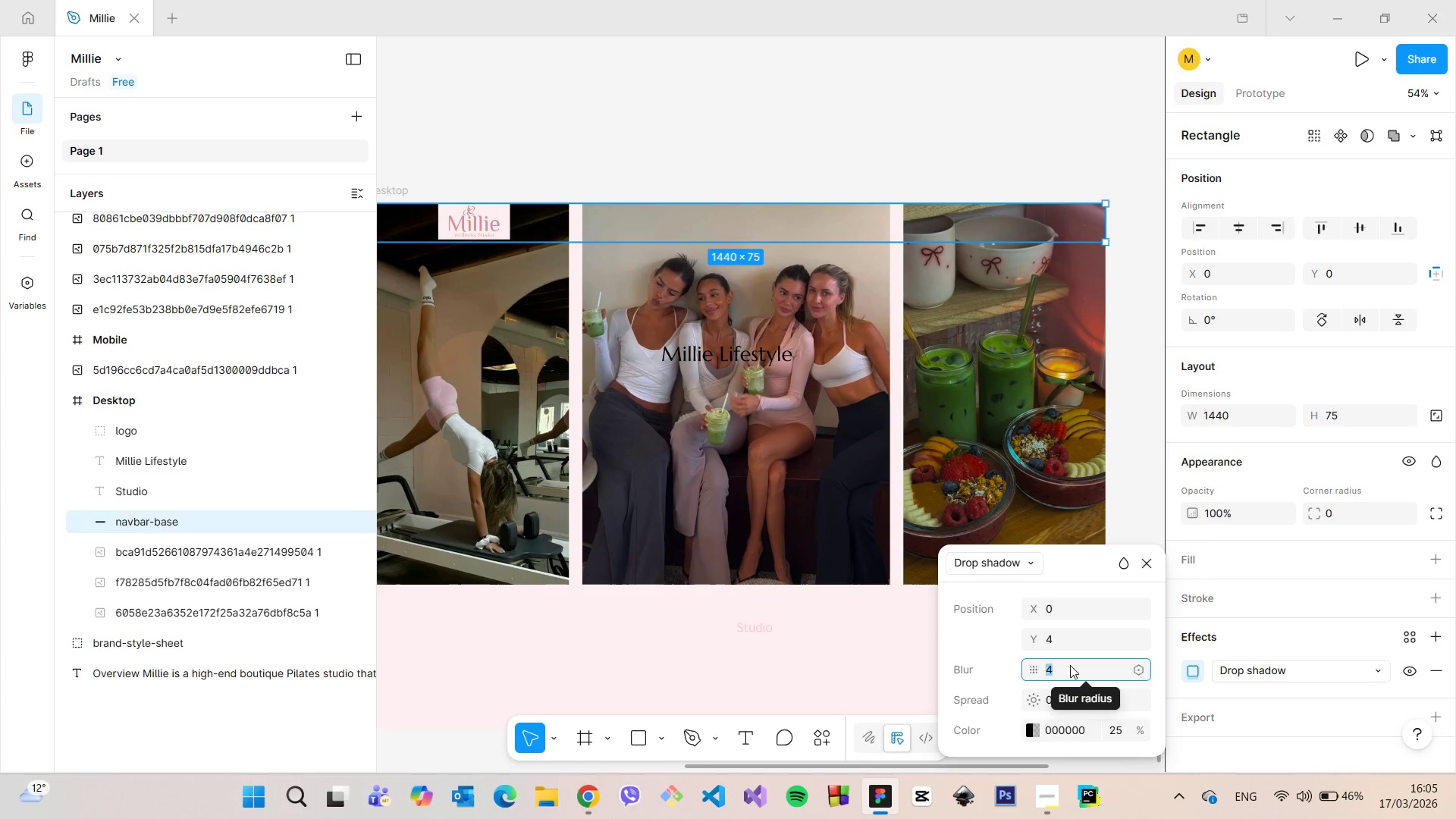 
left_click([1074, 650])
 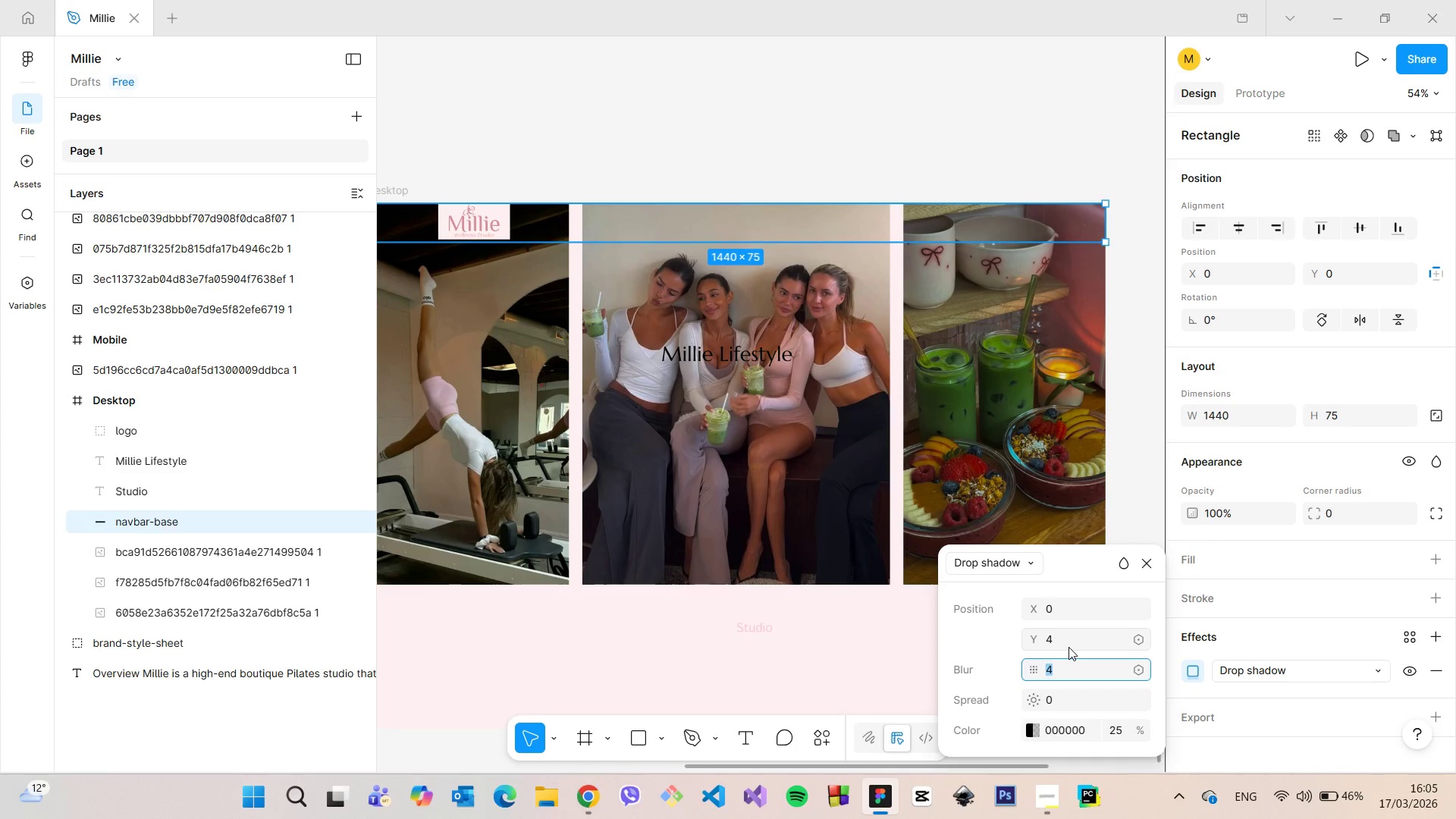 
left_click([1065, 644])
 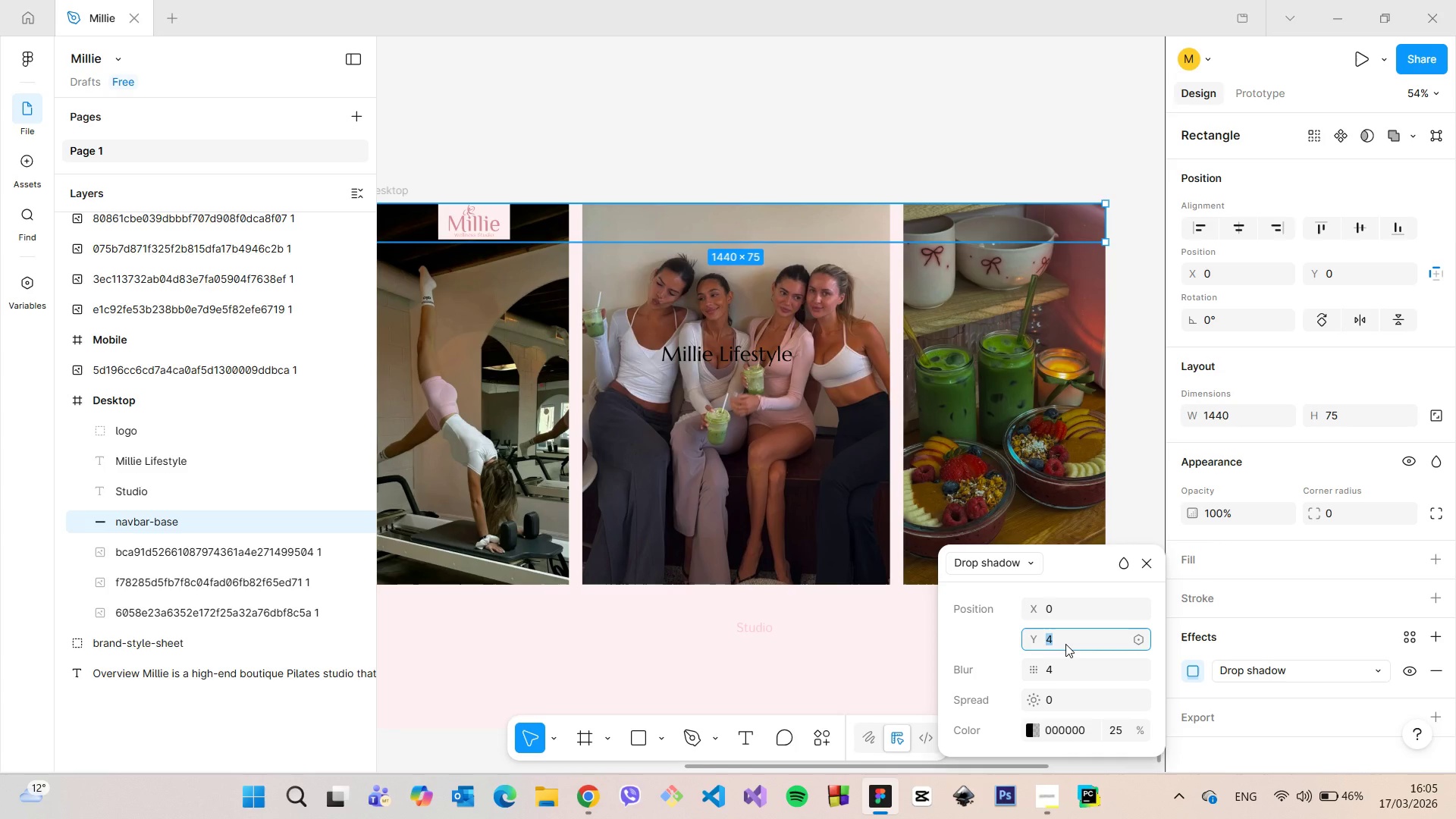 
hold_key(key=ArrowUp, duration=1.34)
 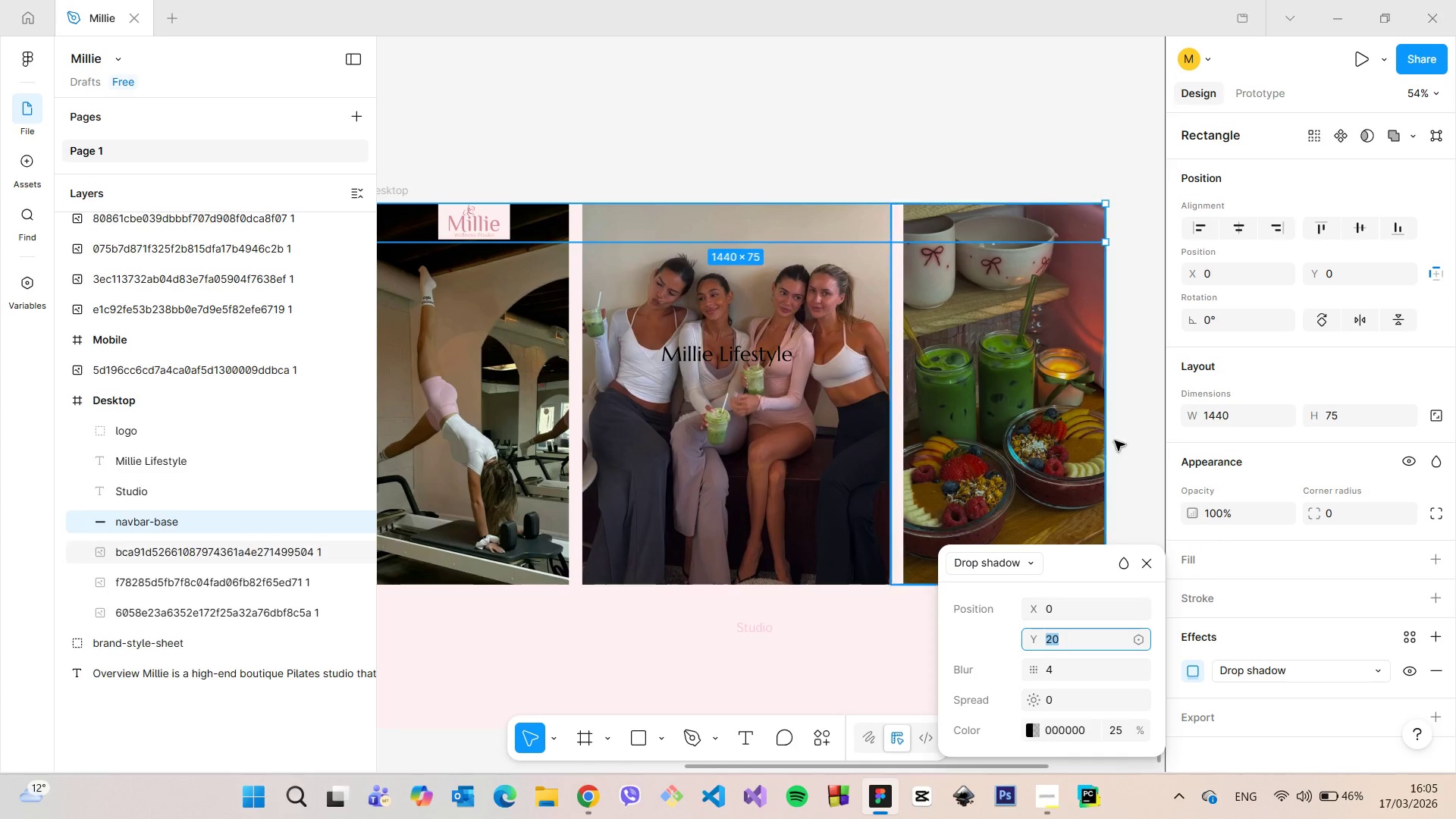 
left_click([1133, 384])
 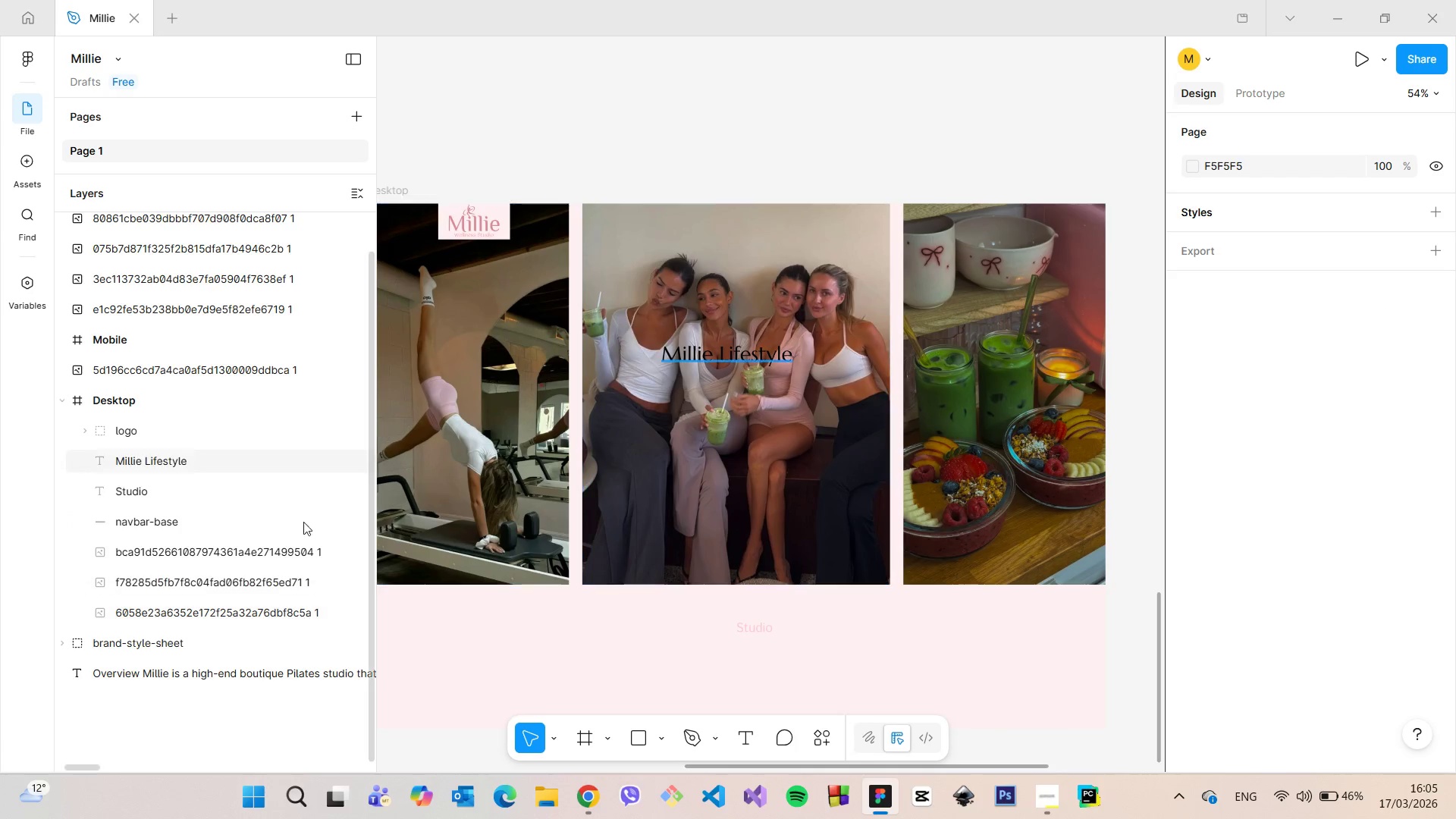 
left_click([202, 522])
 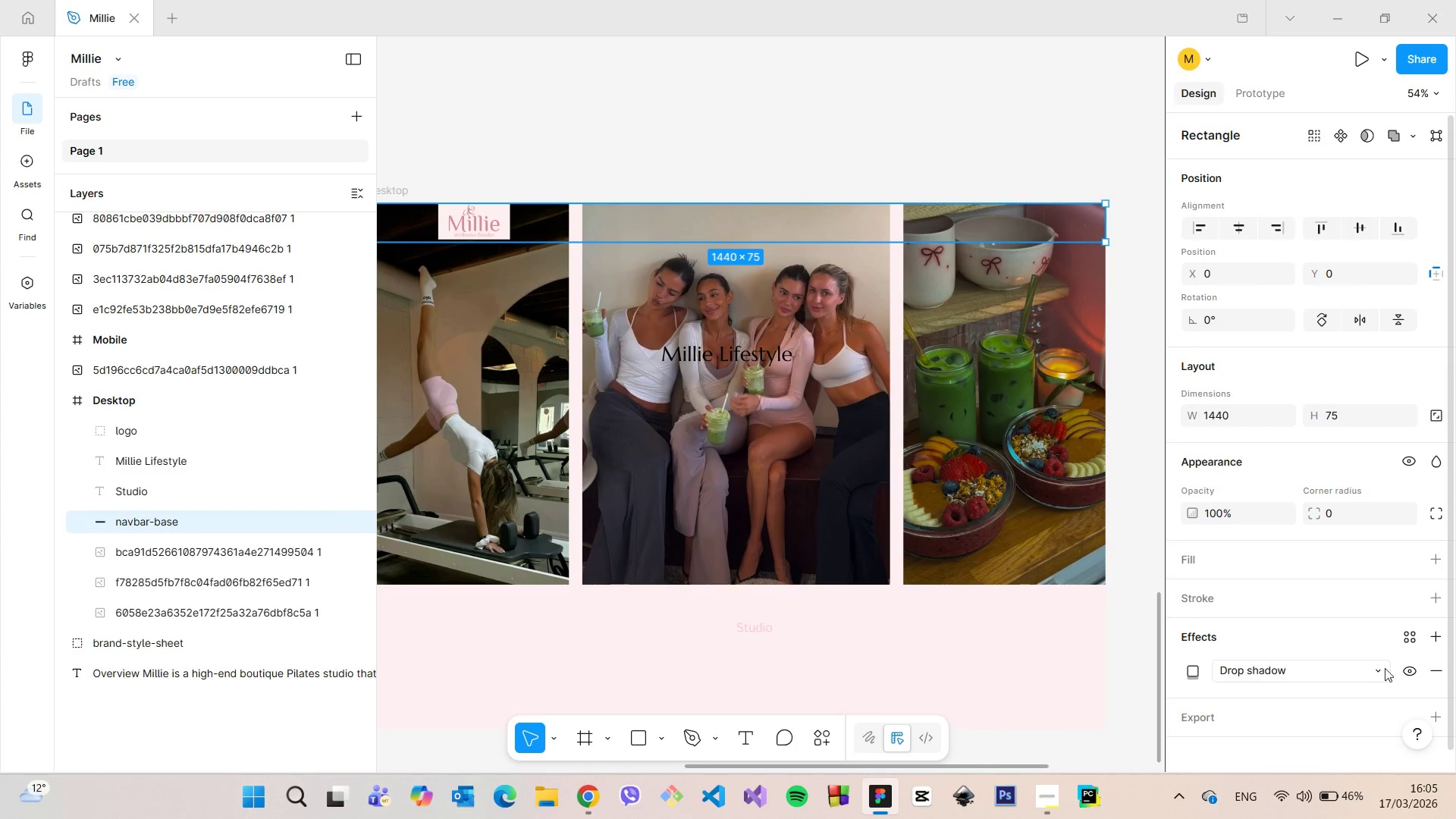 
left_click([1433, 669])
 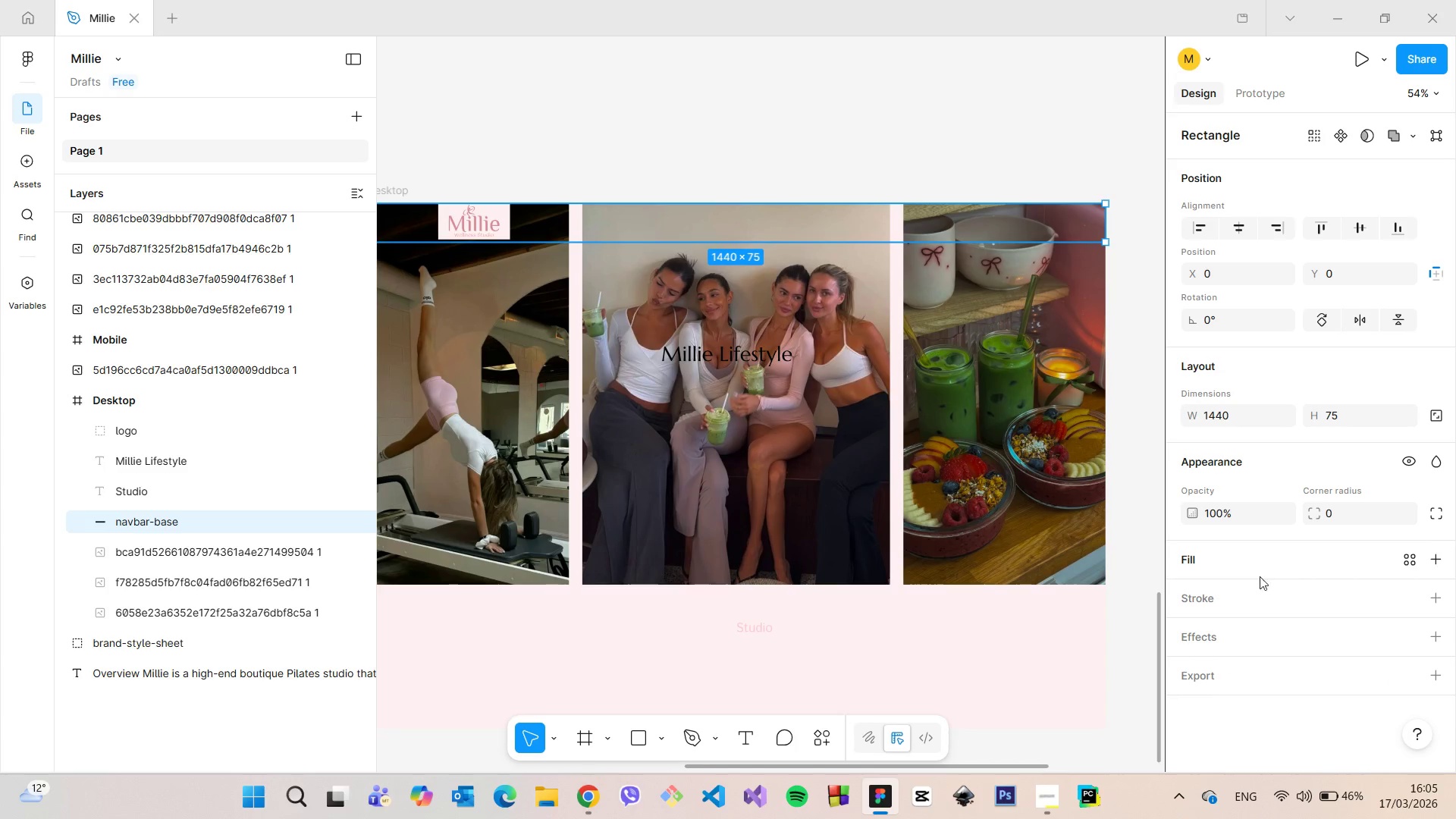 
left_click([1261, 585])
 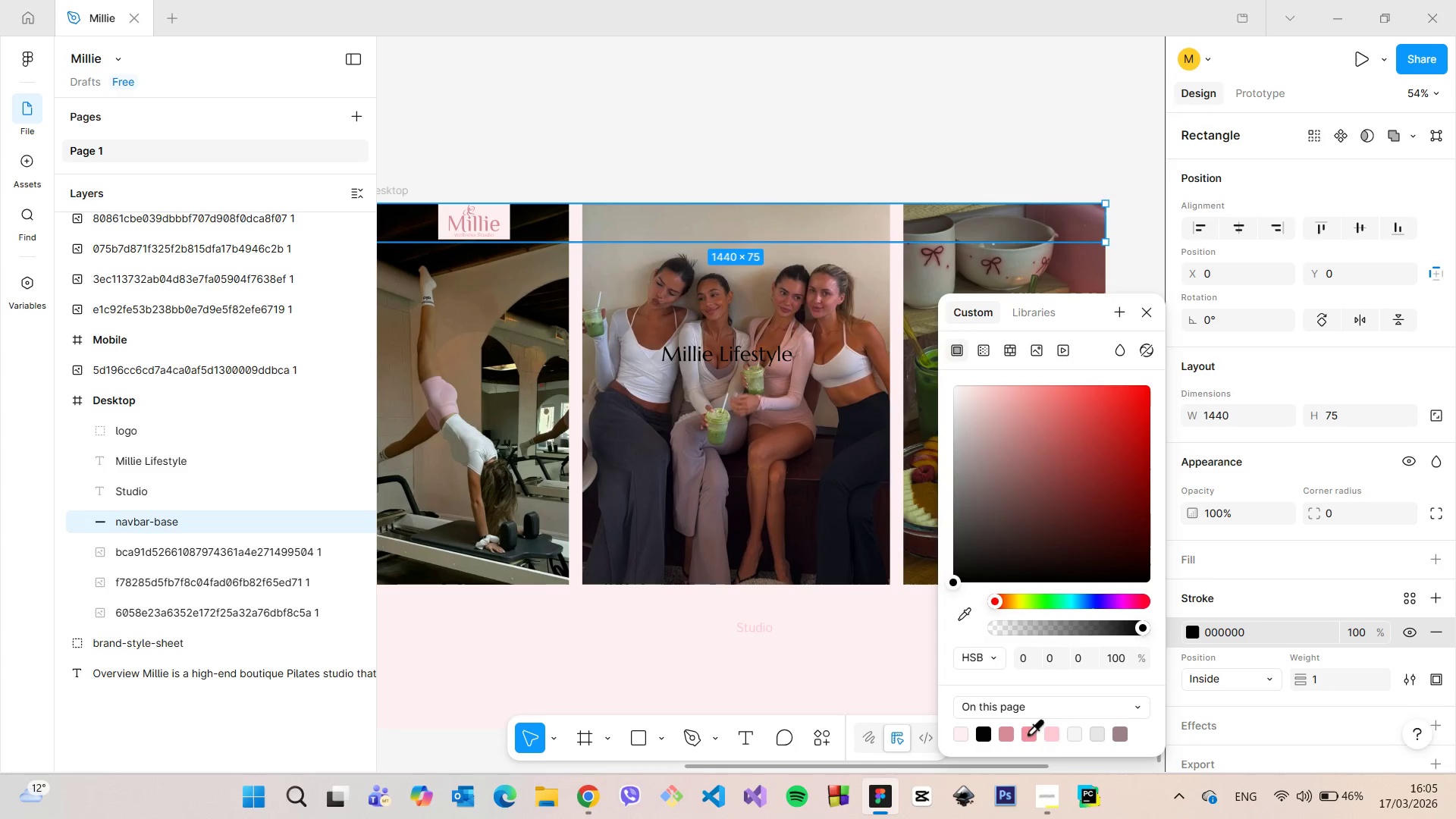 
left_click([1009, 733])
 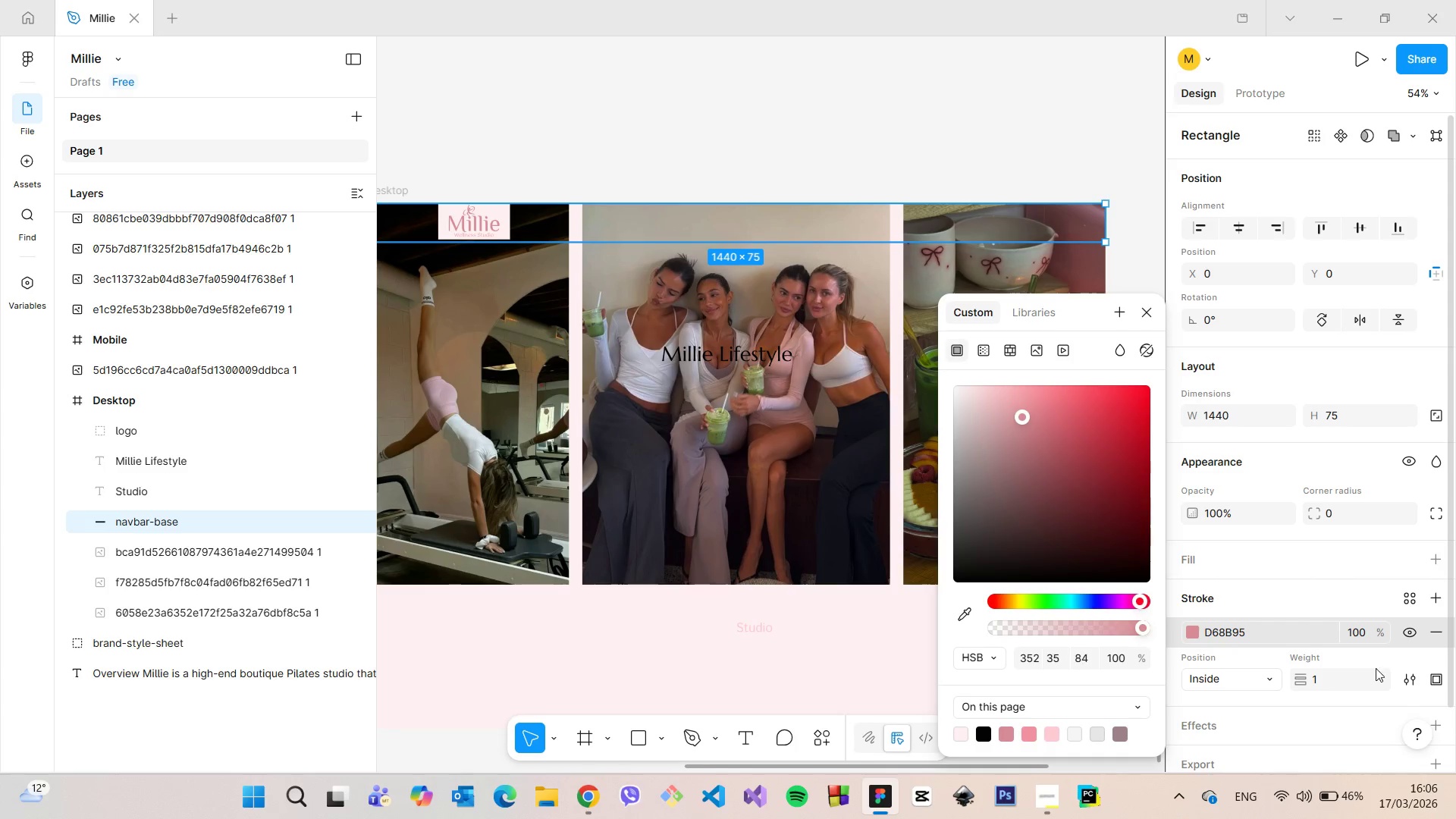 
left_click([1431, 673])
 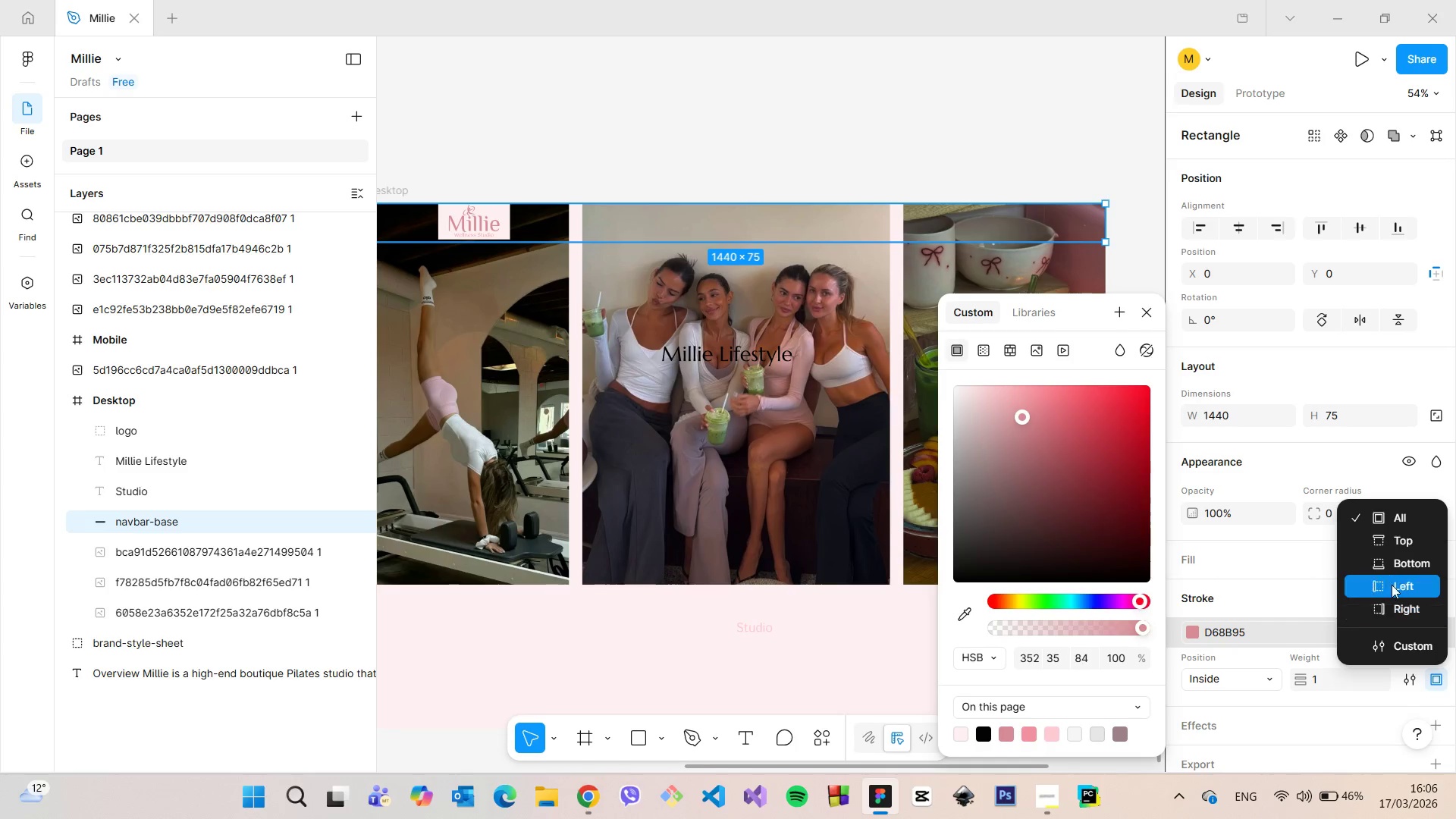 
left_click([1395, 565])
 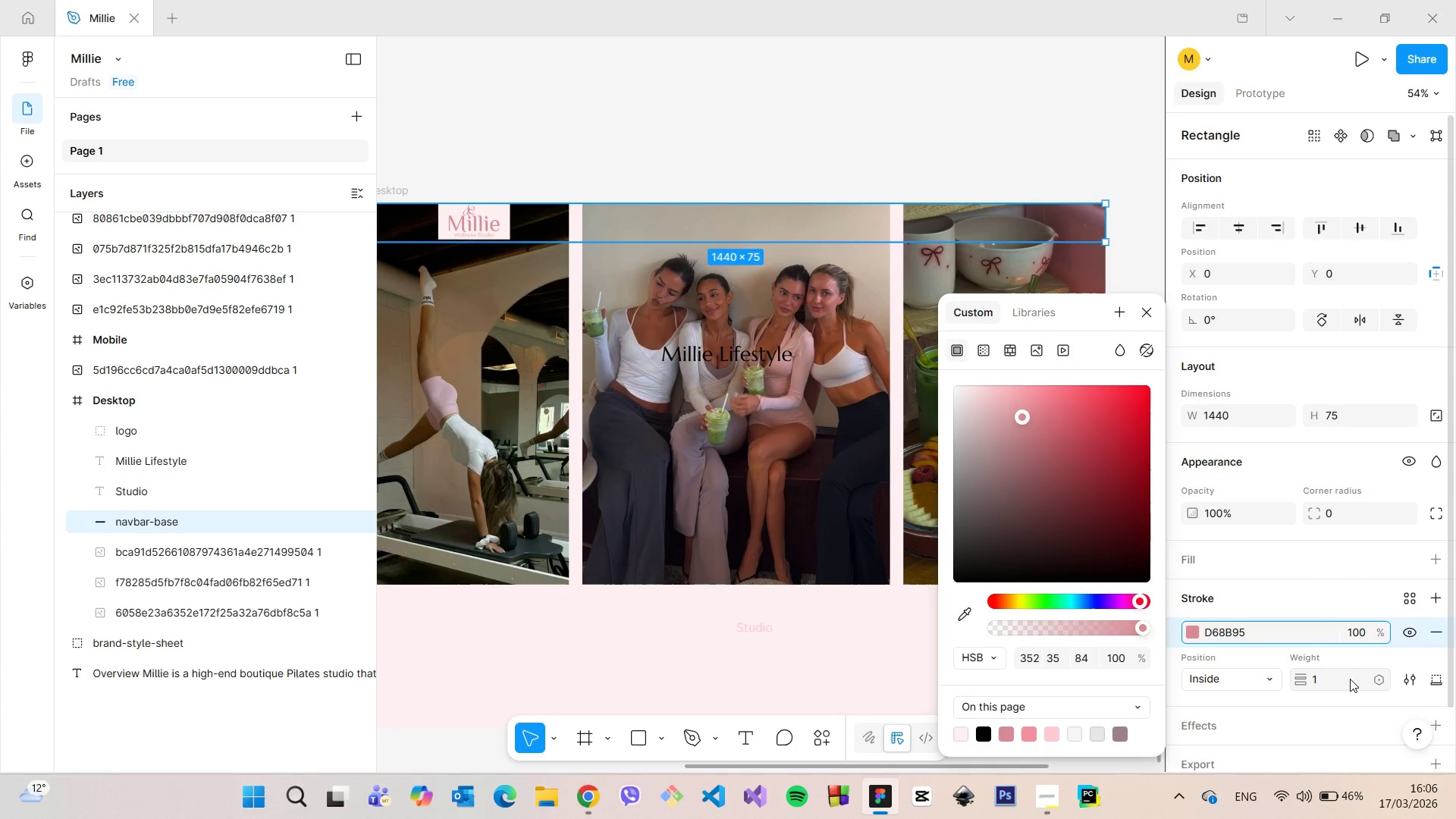 
left_click([1350, 679])
 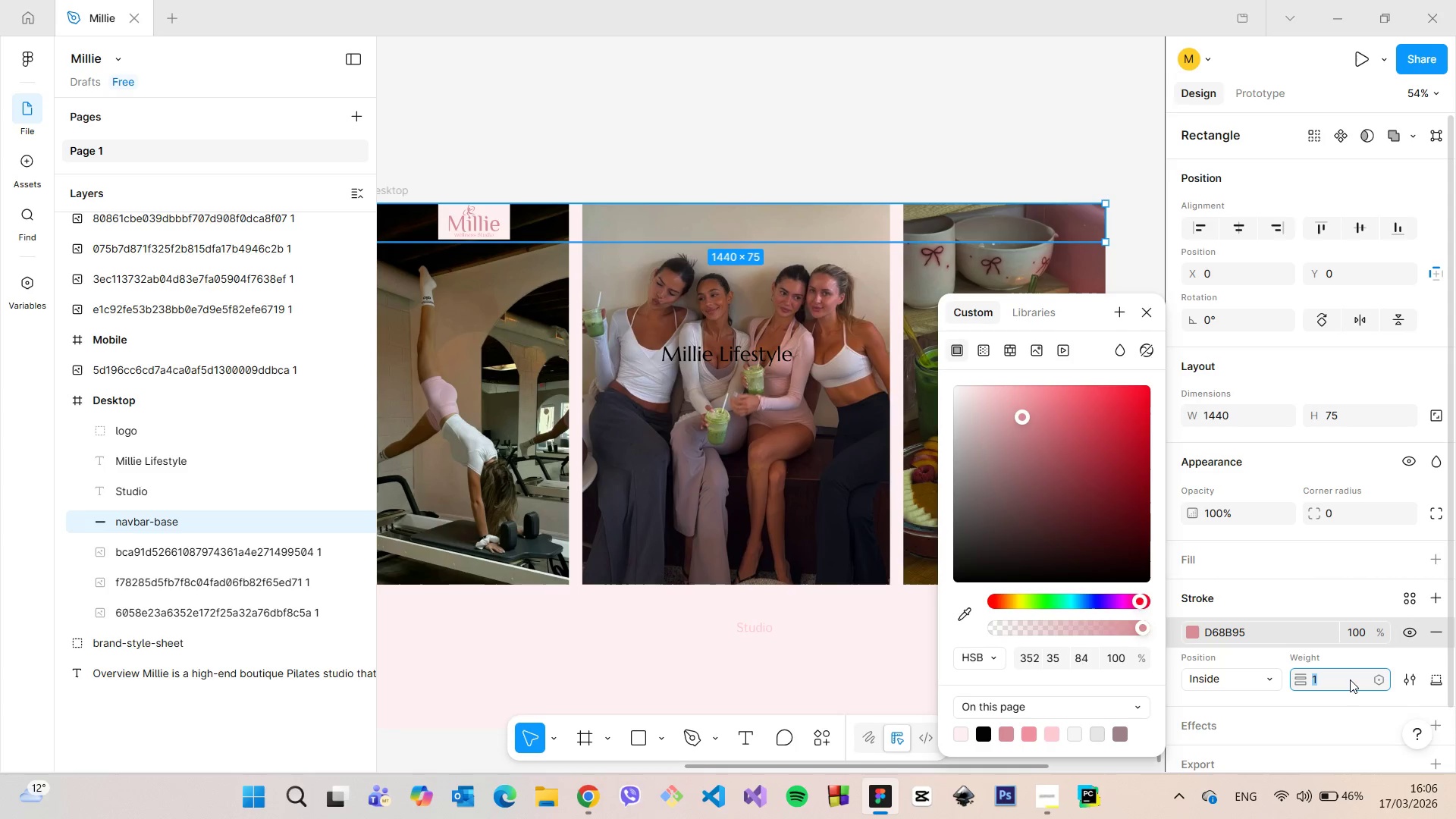 
key(ArrowUp)
 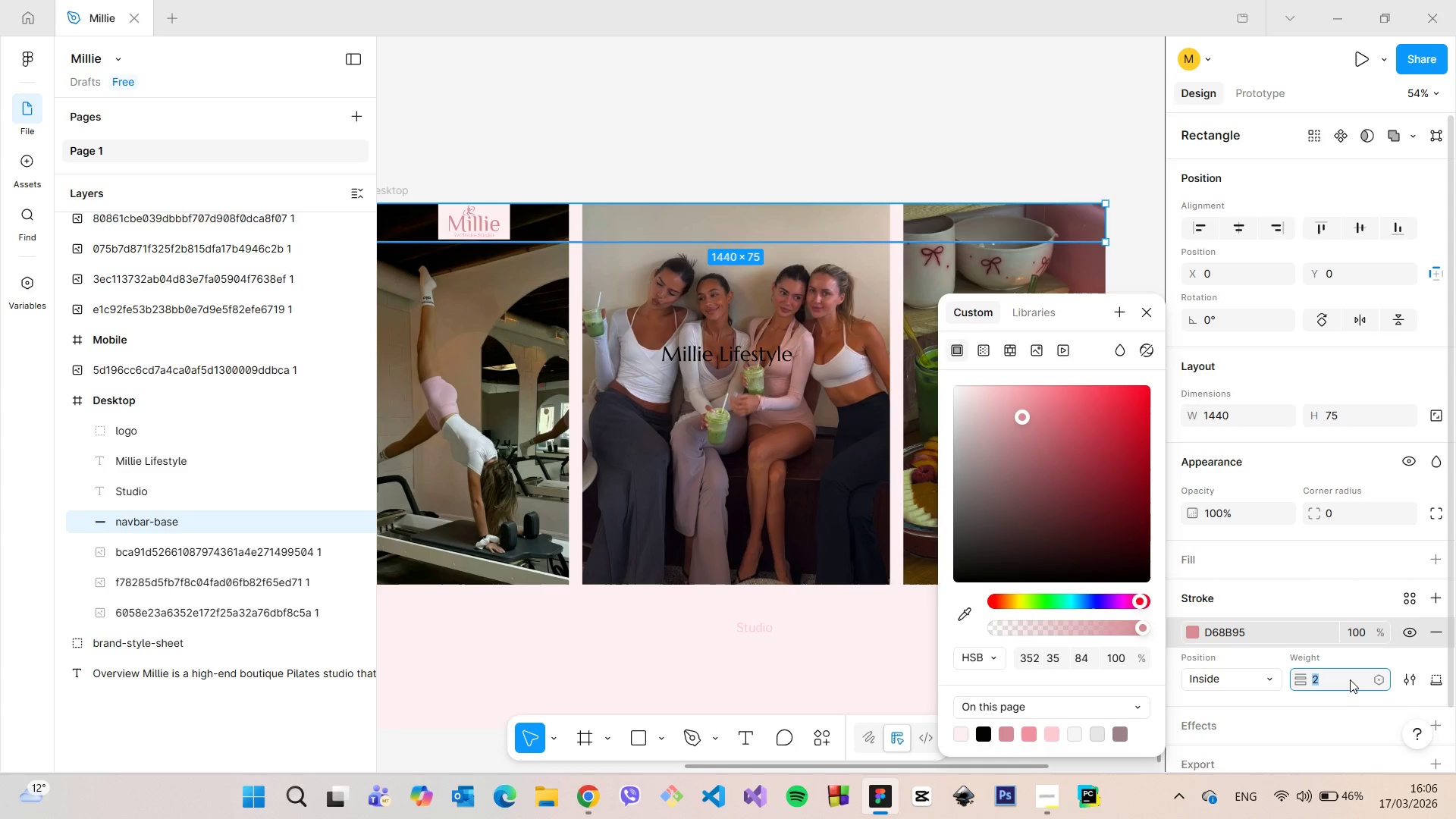 
key(ArrowUp)
 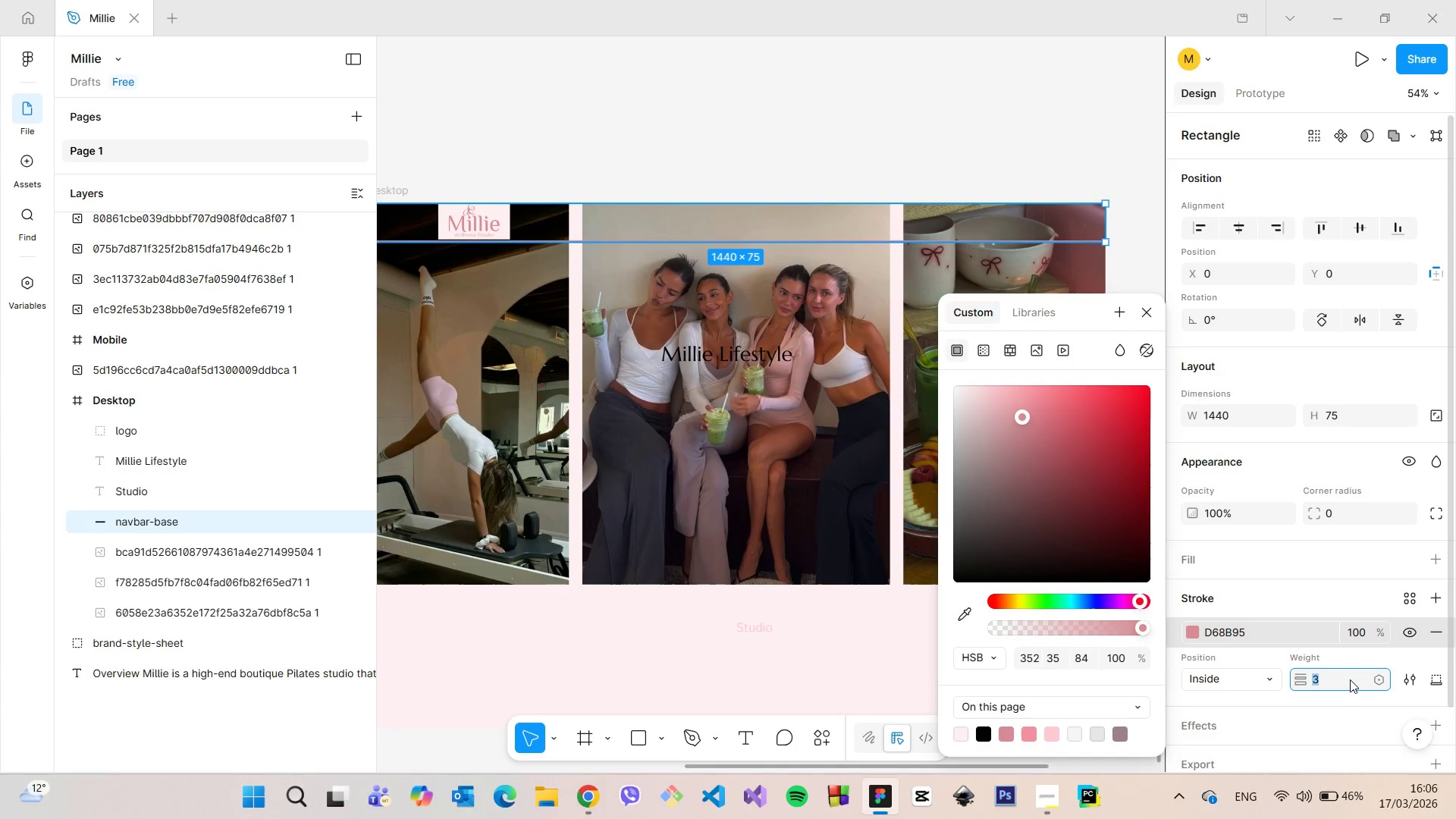 
key(ArrowUp)
 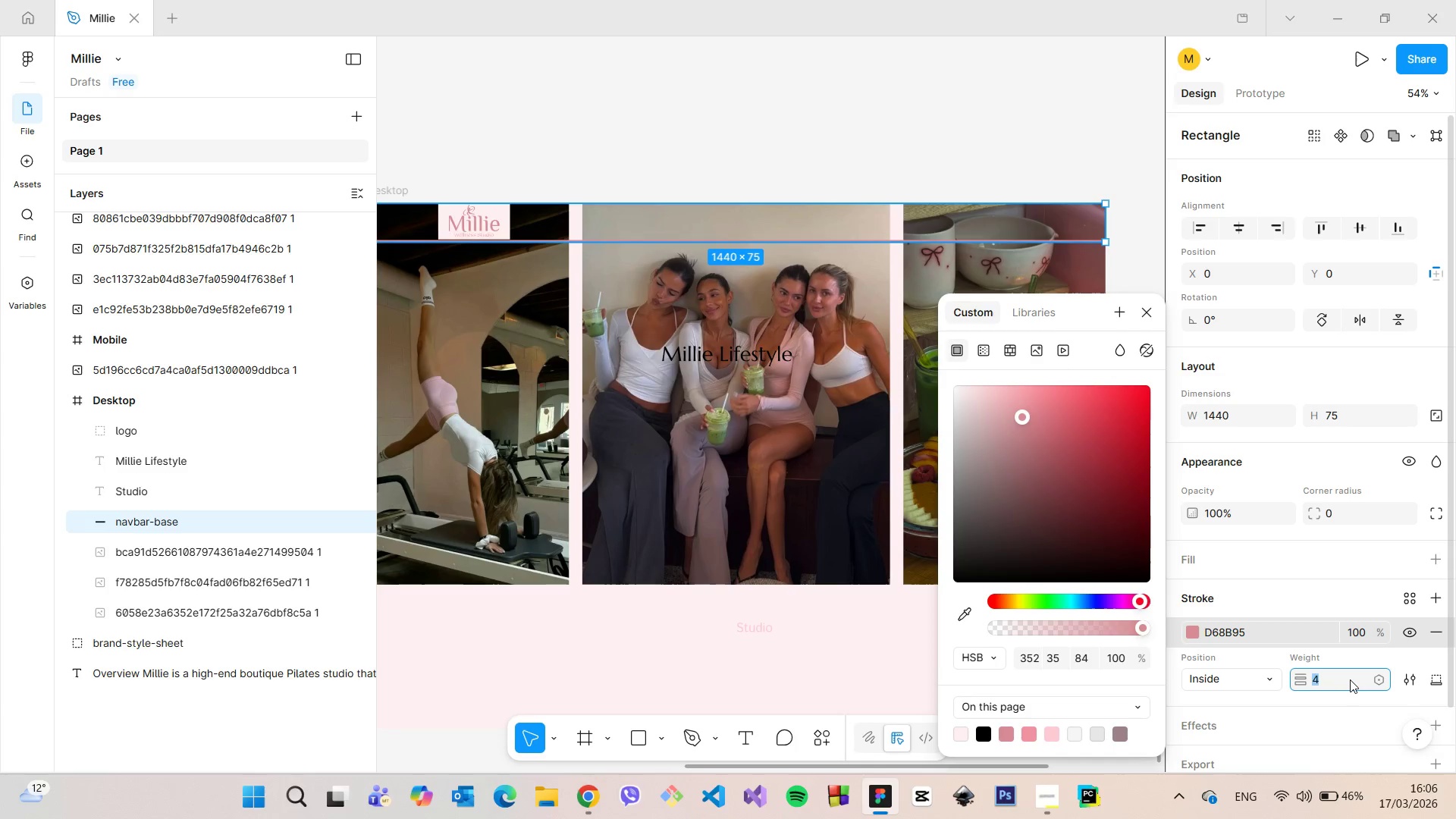 
key(ArrowUp)
 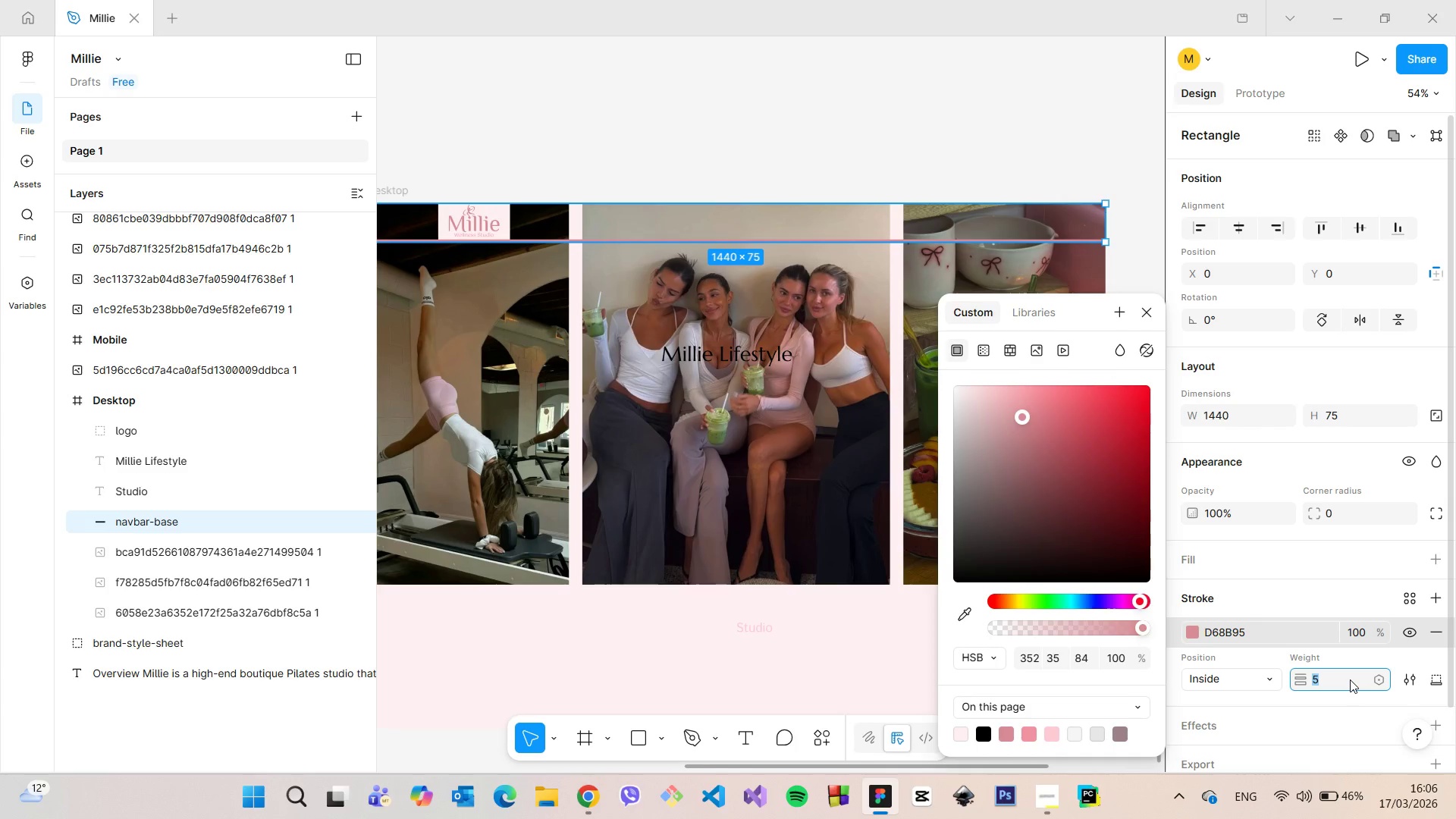 
key(ArrowUp)
 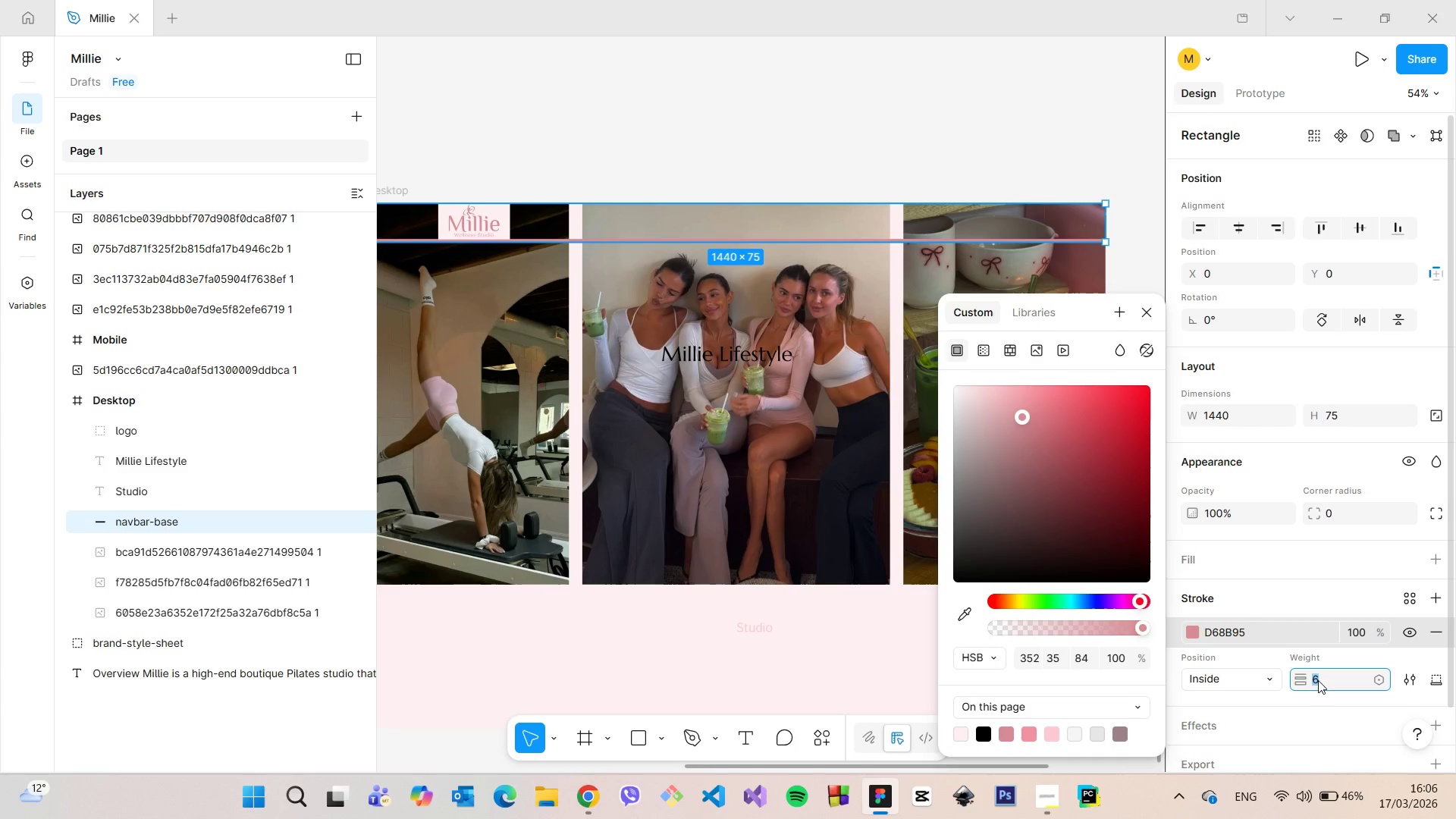 
left_click([1276, 684])
 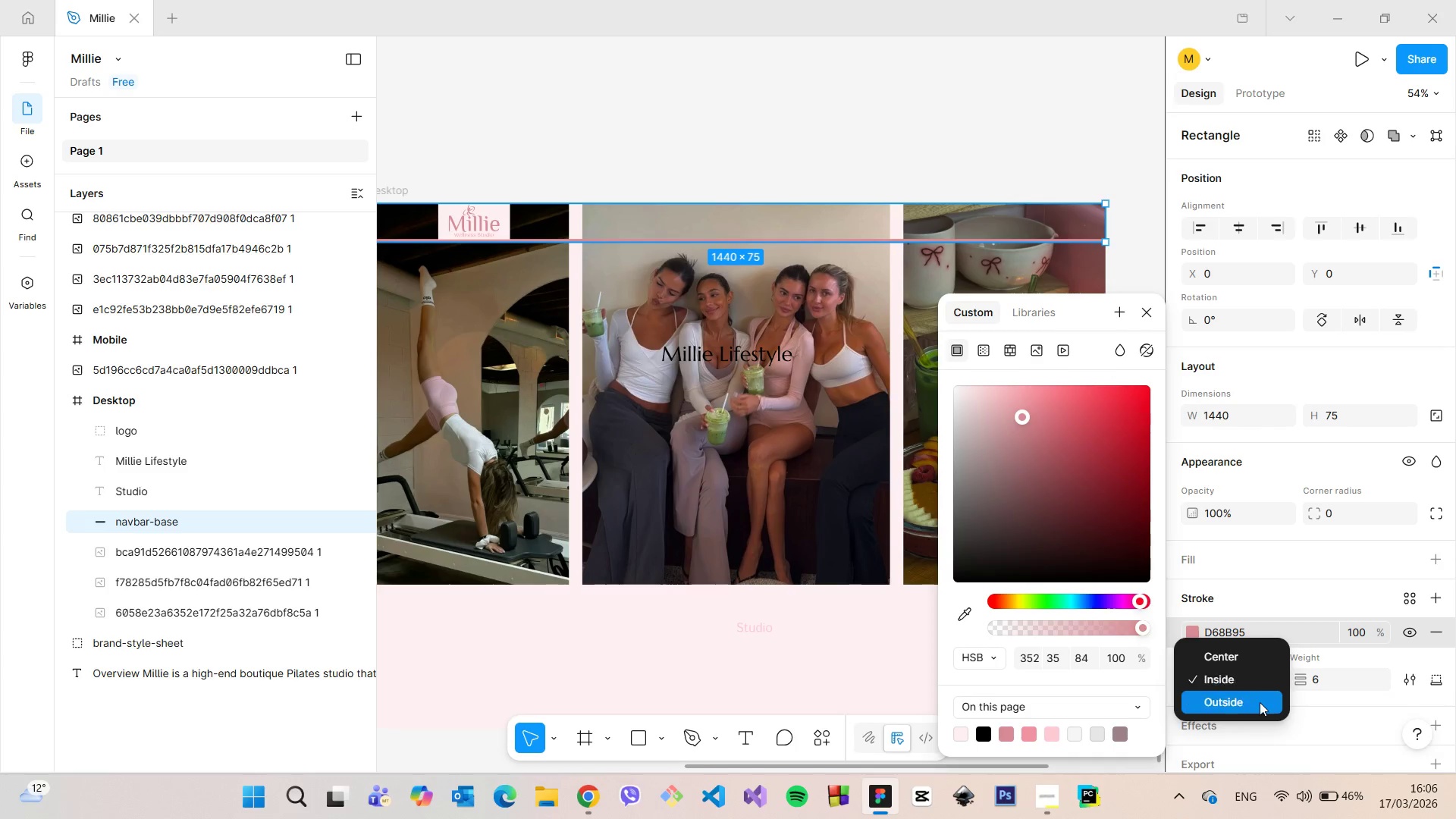 
left_click([1260, 702])
 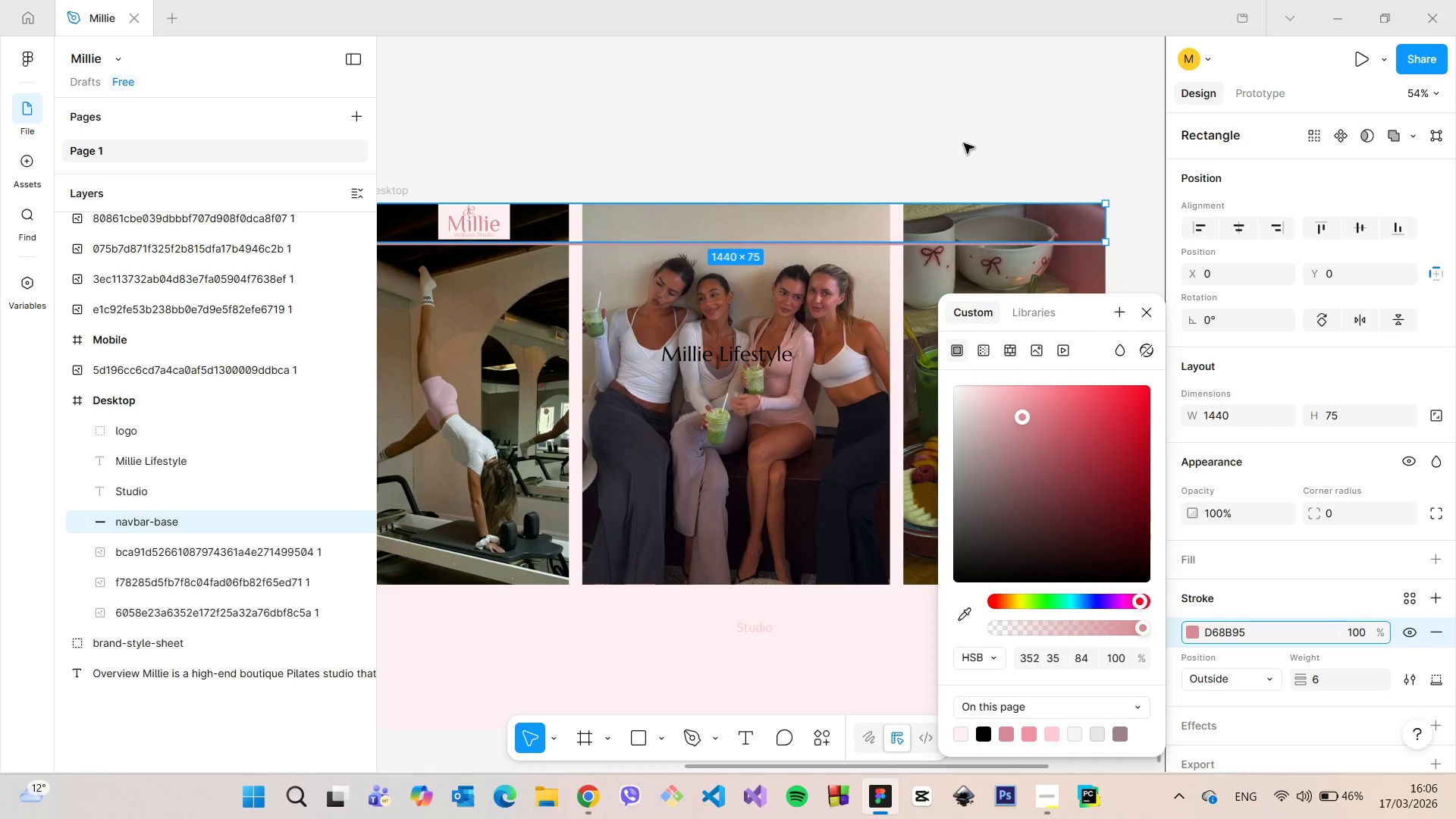 
left_click([962, 126])
 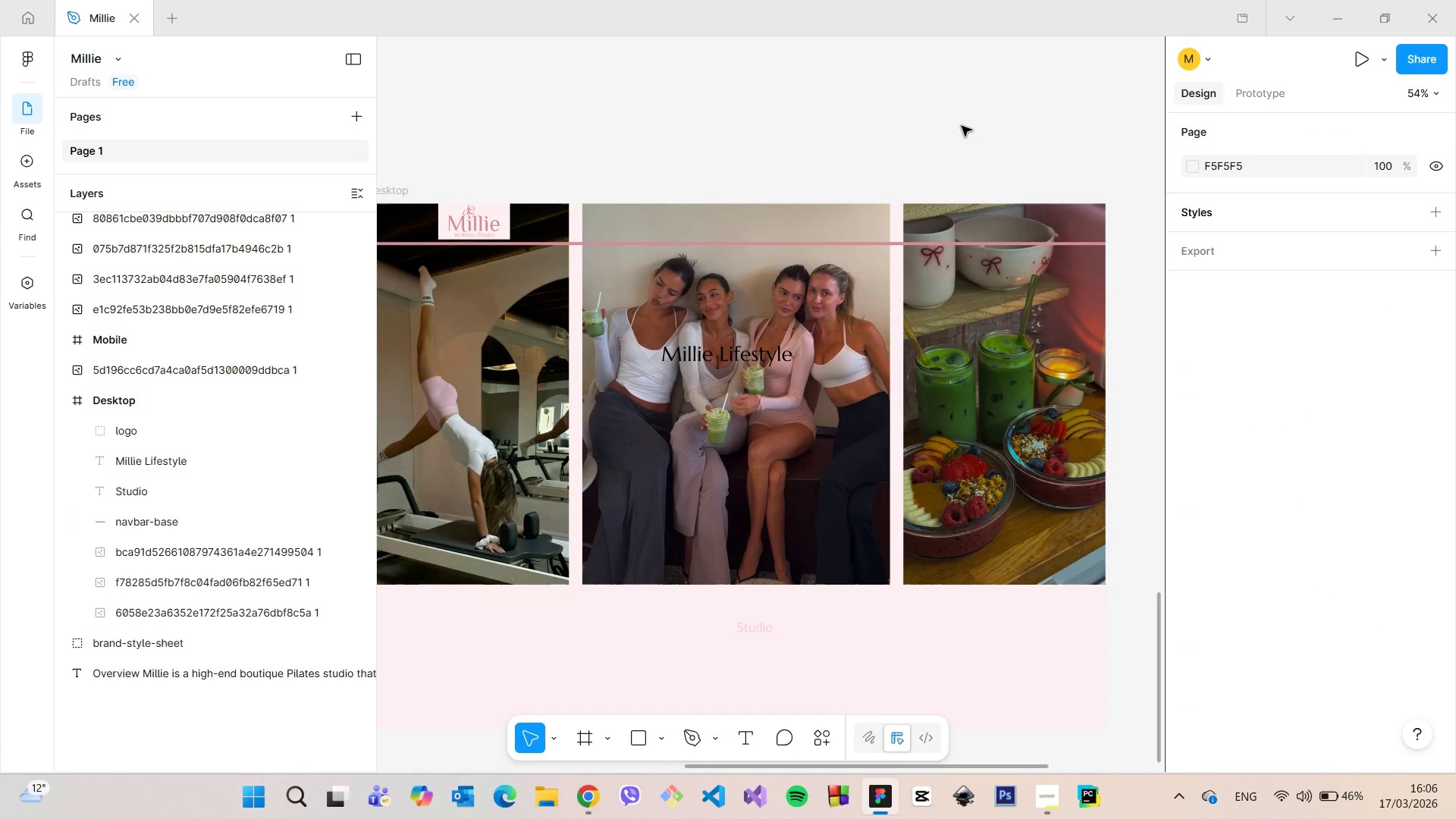 
scroll: coordinate [962, 126], scroll_direction: down, amount: 2.0
 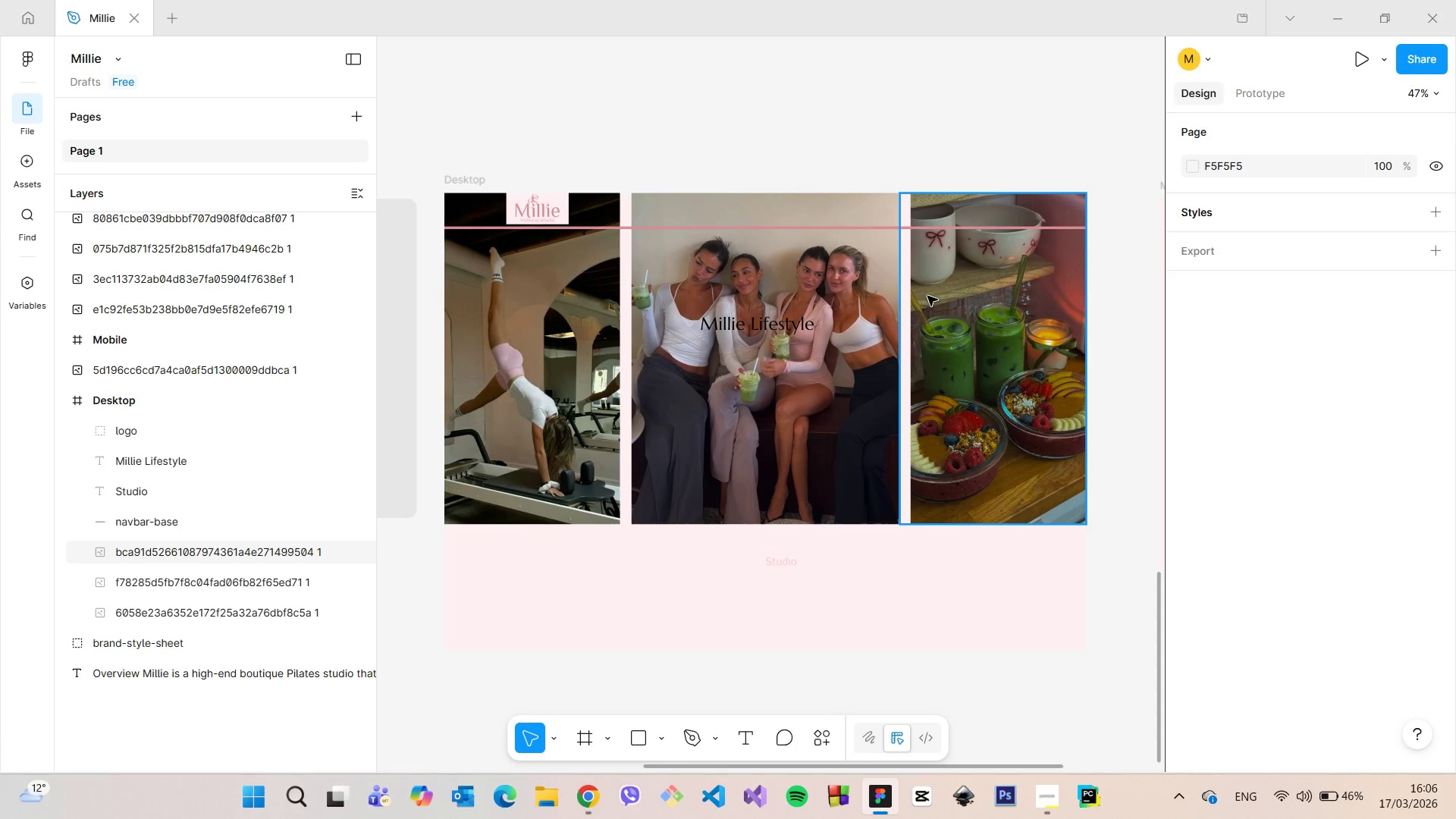 
left_click([123, 520])
 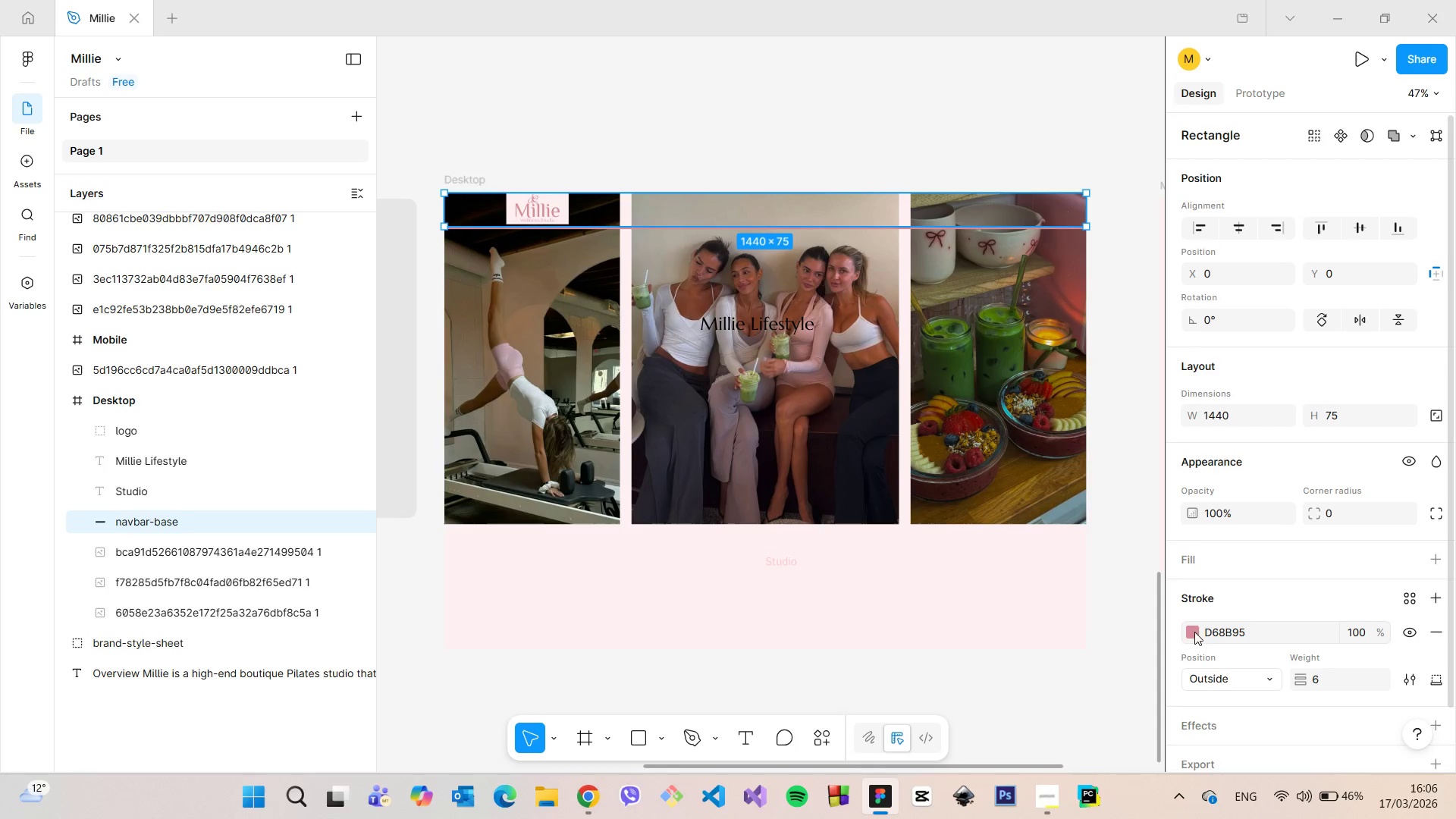 
left_click([1200, 555])
 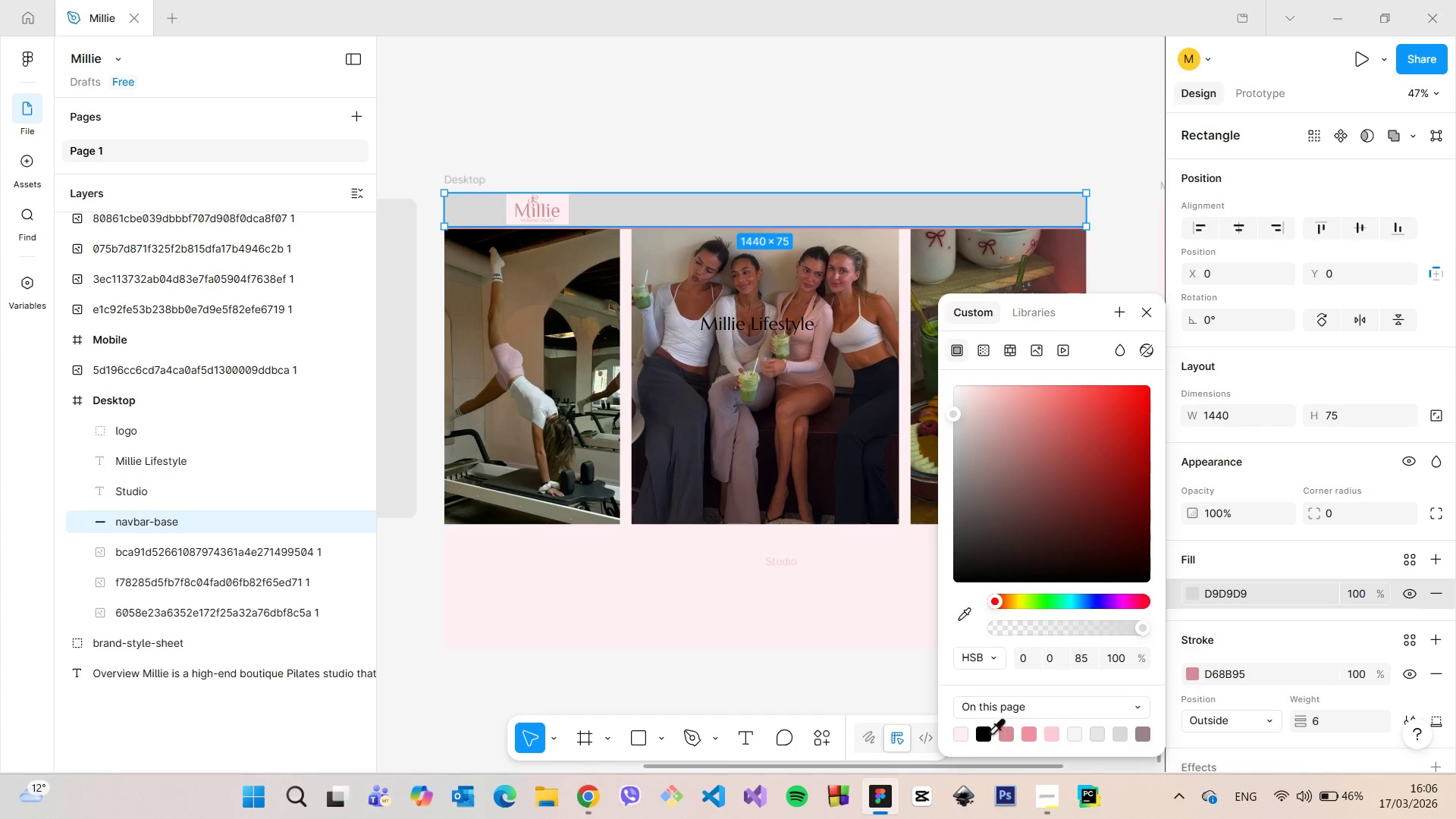 
left_click([965, 740])
 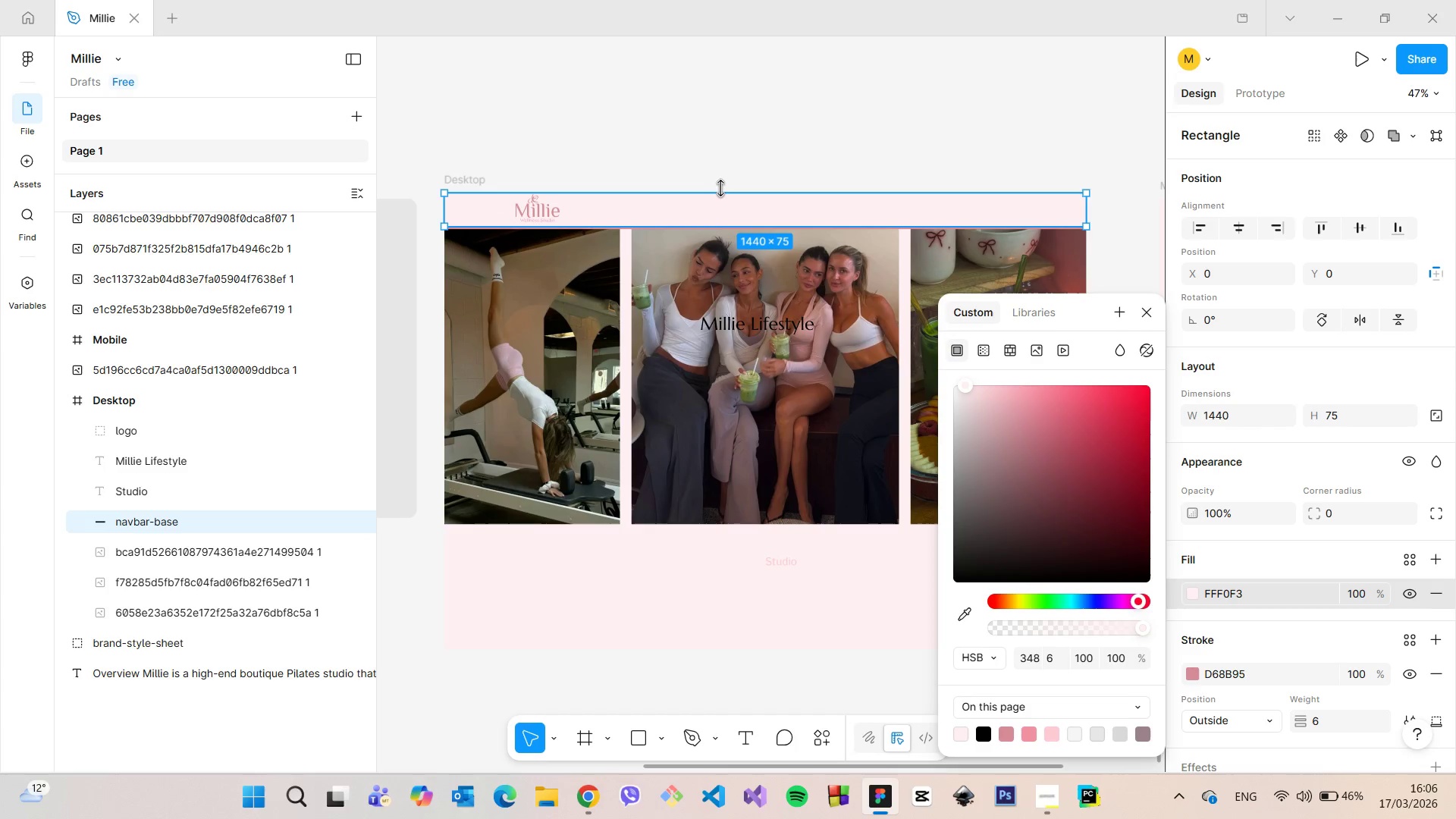 
left_click([714, 158])
 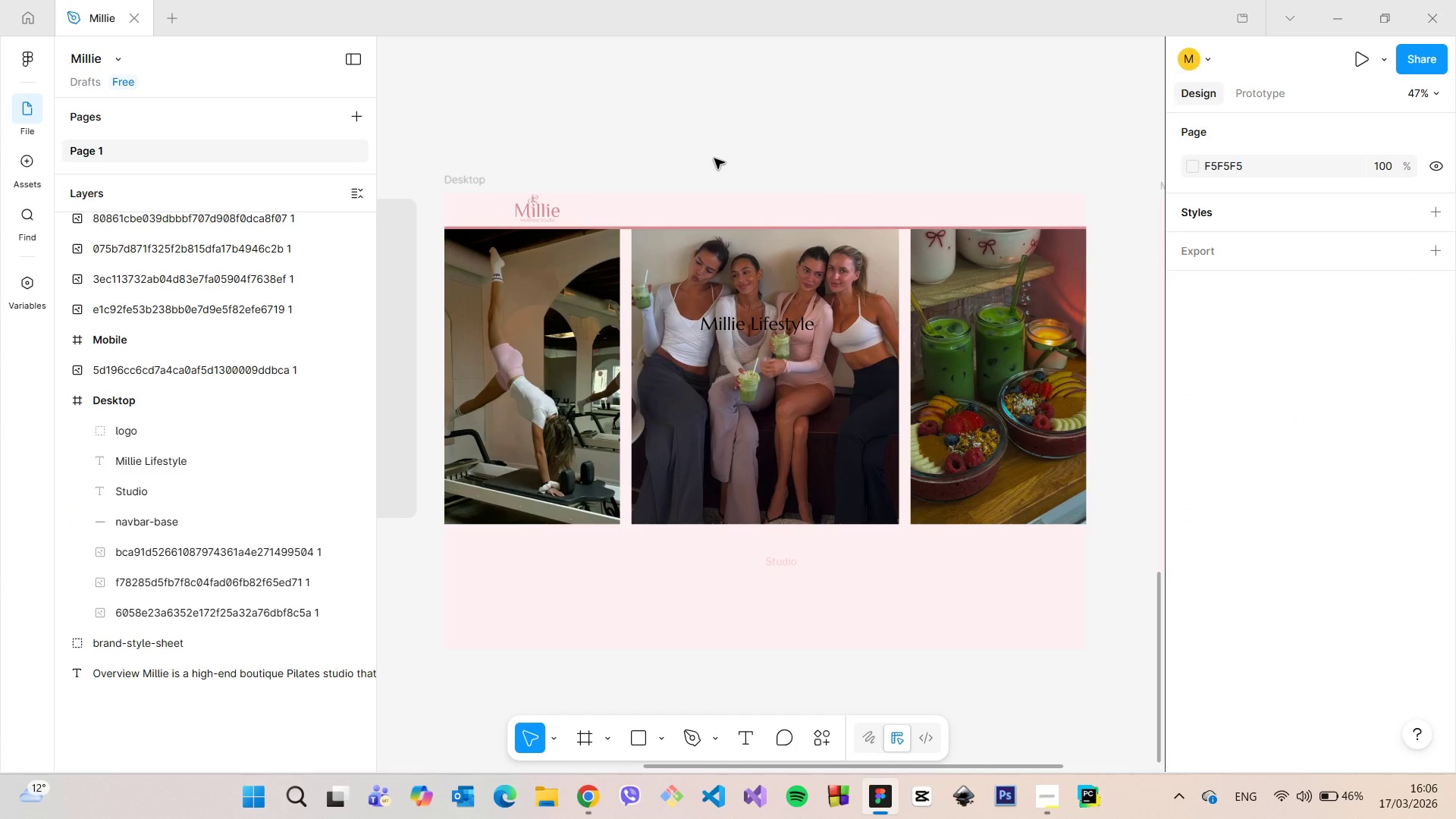 
scroll: coordinate [714, 158], scroll_direction: down, amount: 3.0
 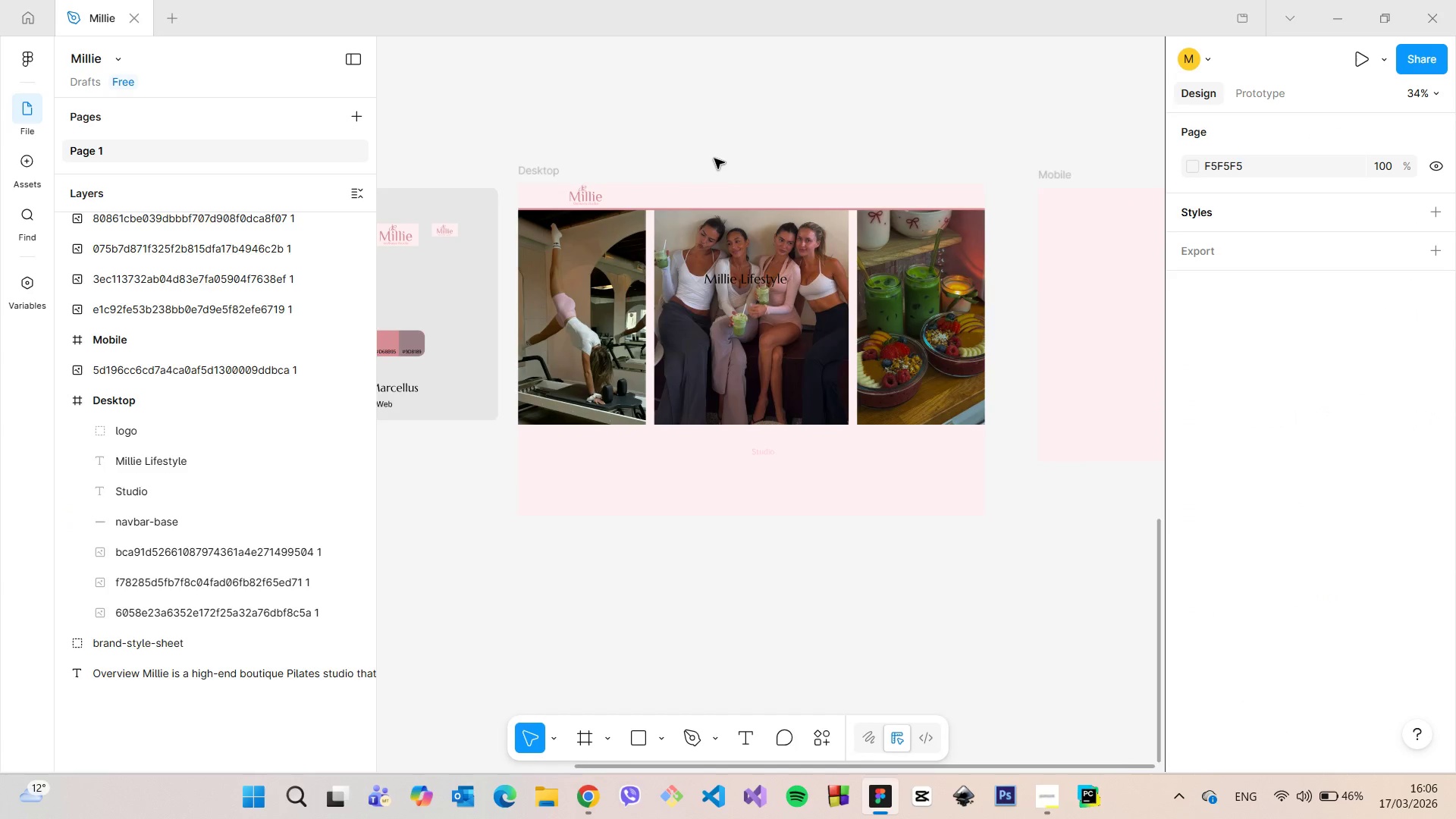 
scroll: coordinate [714, 158], scroll_direction: up, amount: 5.0
 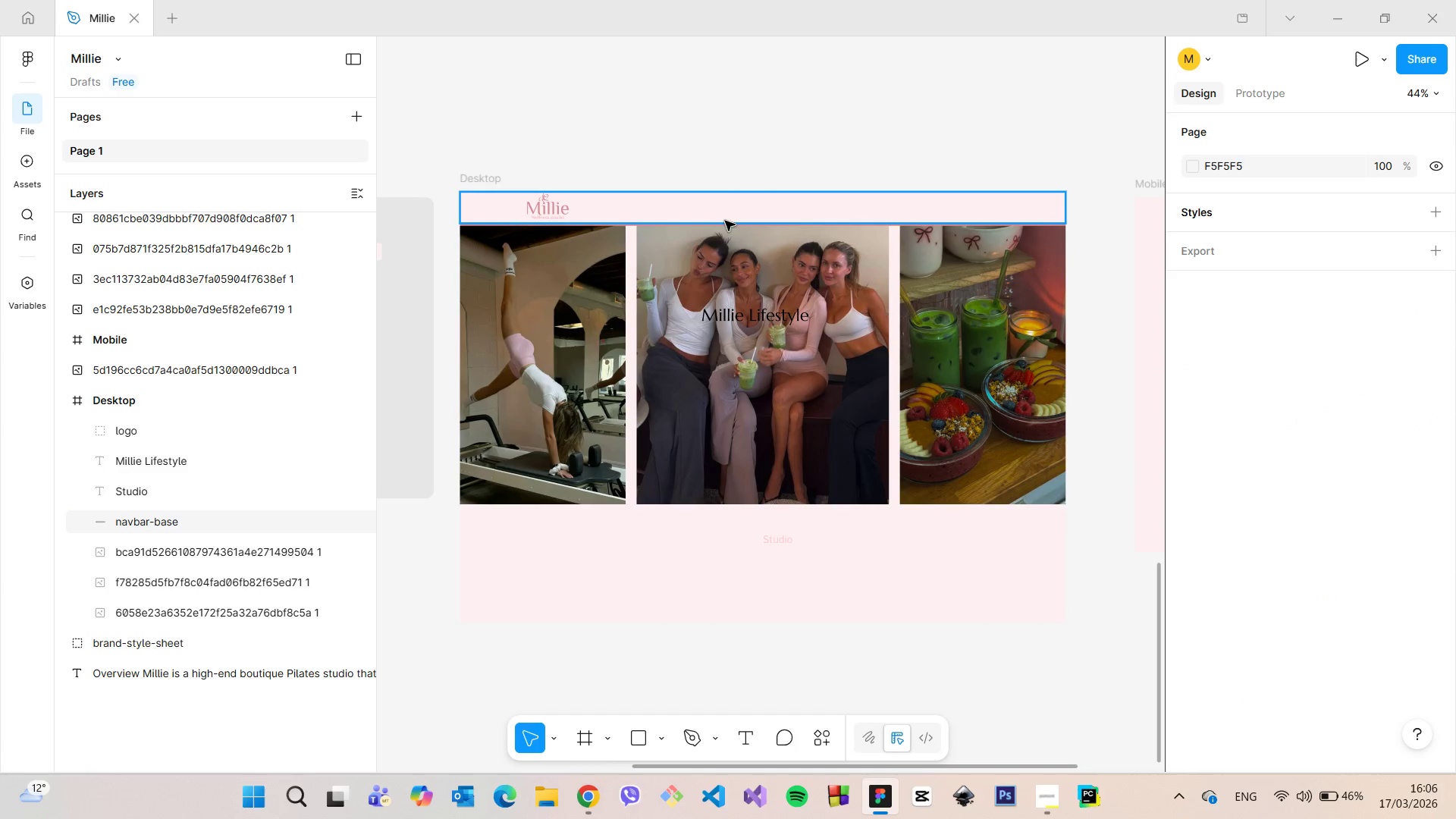 
left_click([725, 221])
 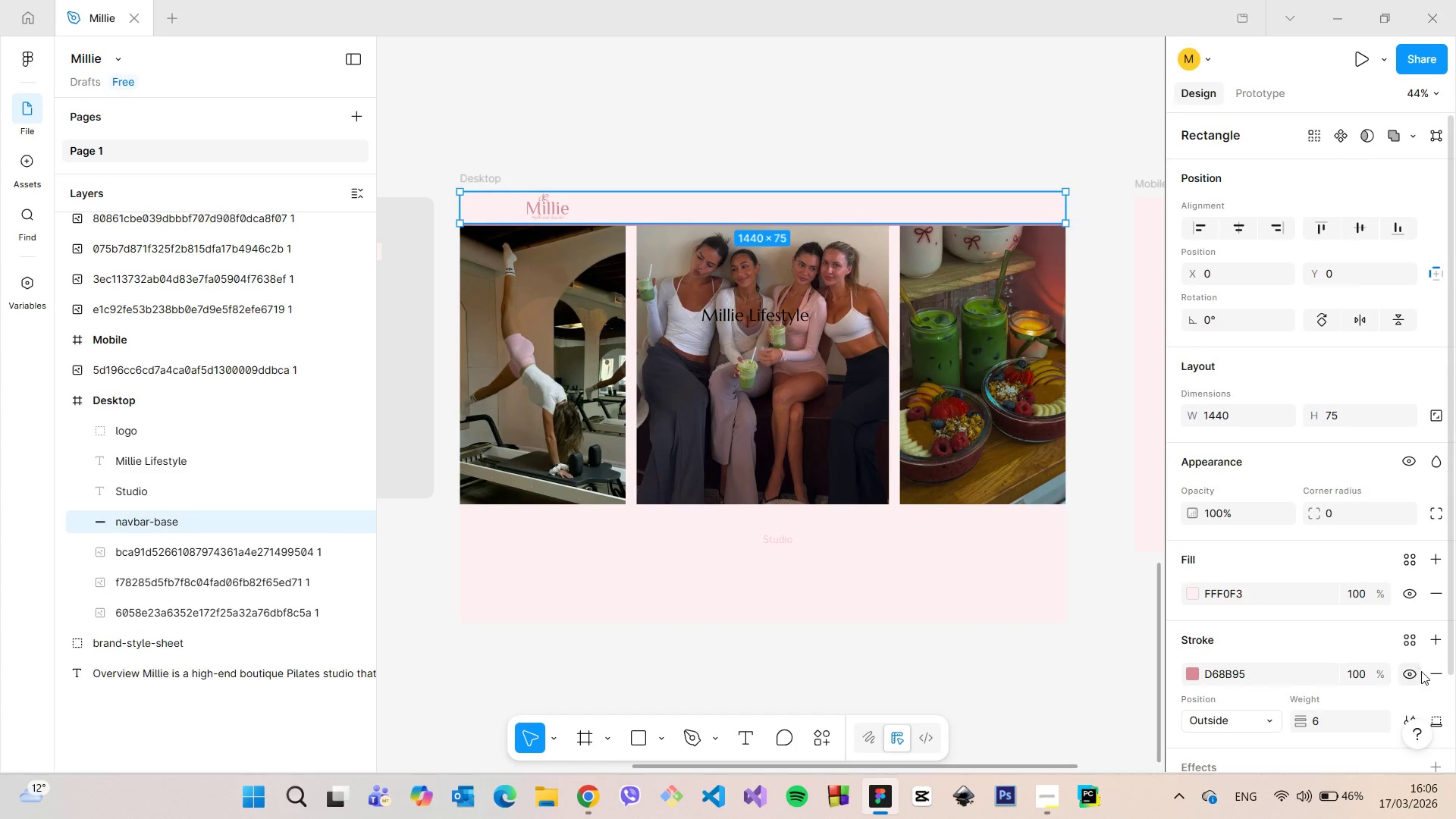 
left_click([1428, 680])
 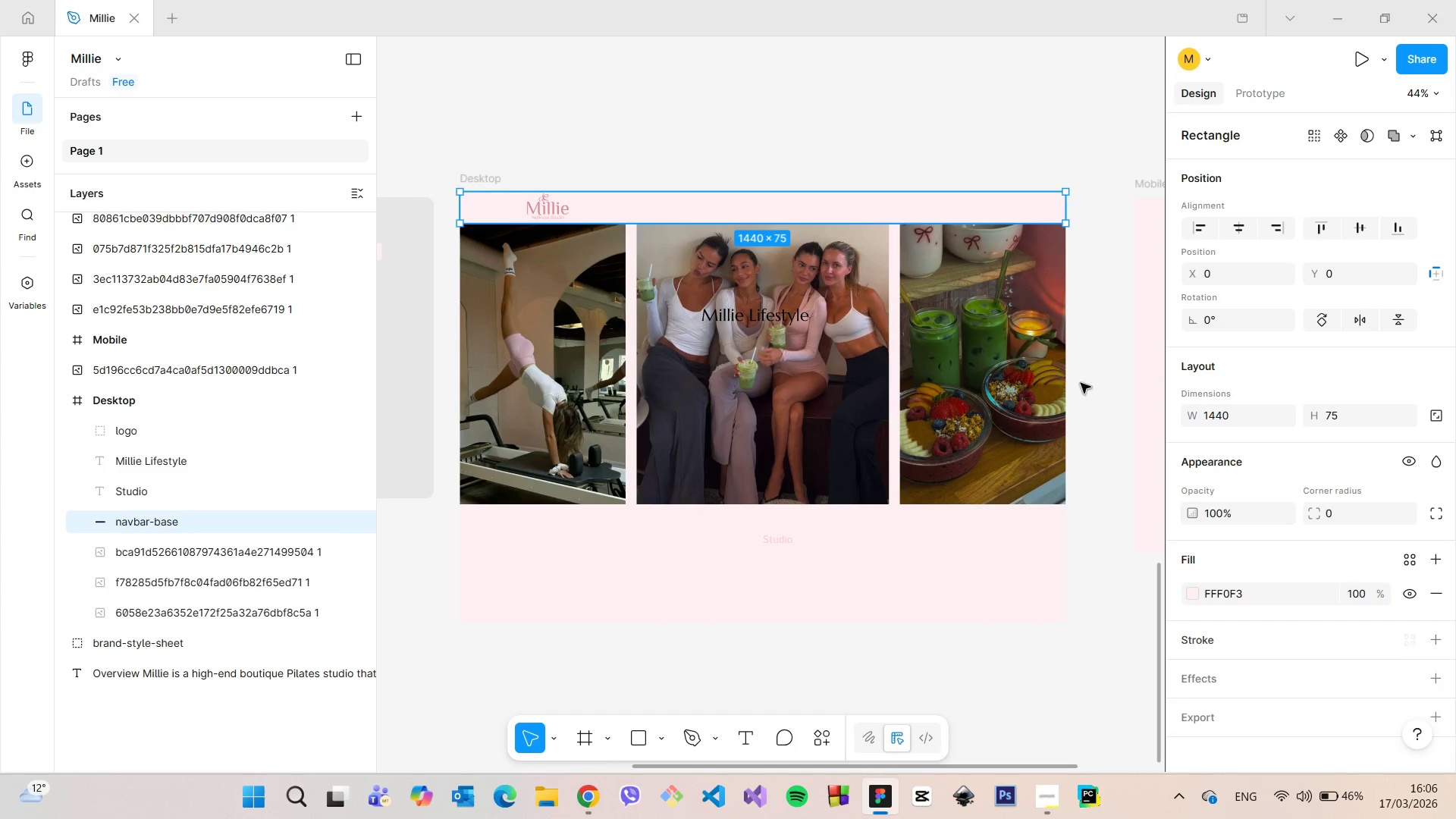 
left_click([882, 115])
 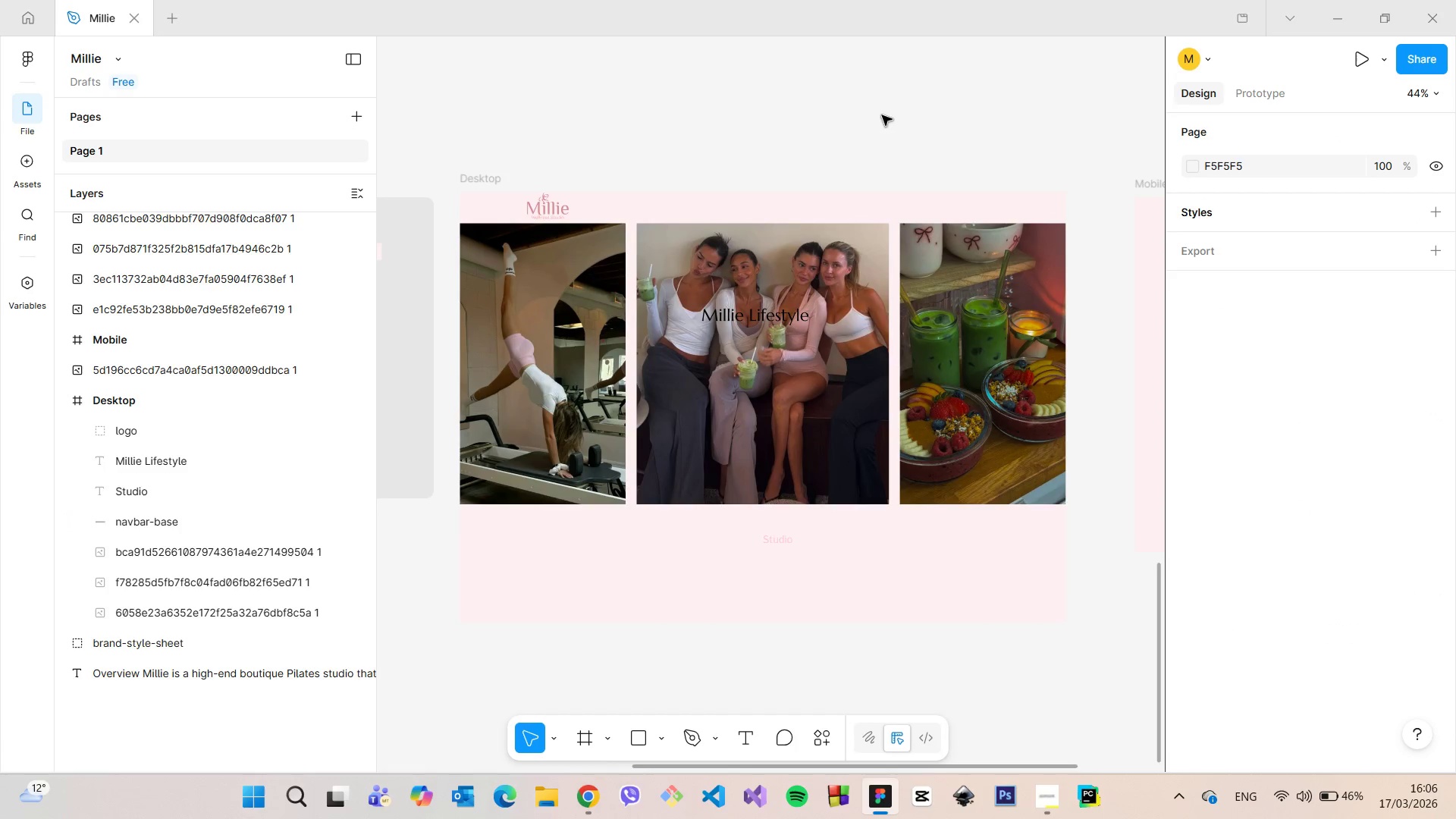 
scroll: coordinate [882, 115], scroll_direction: up, amount: 2.0
 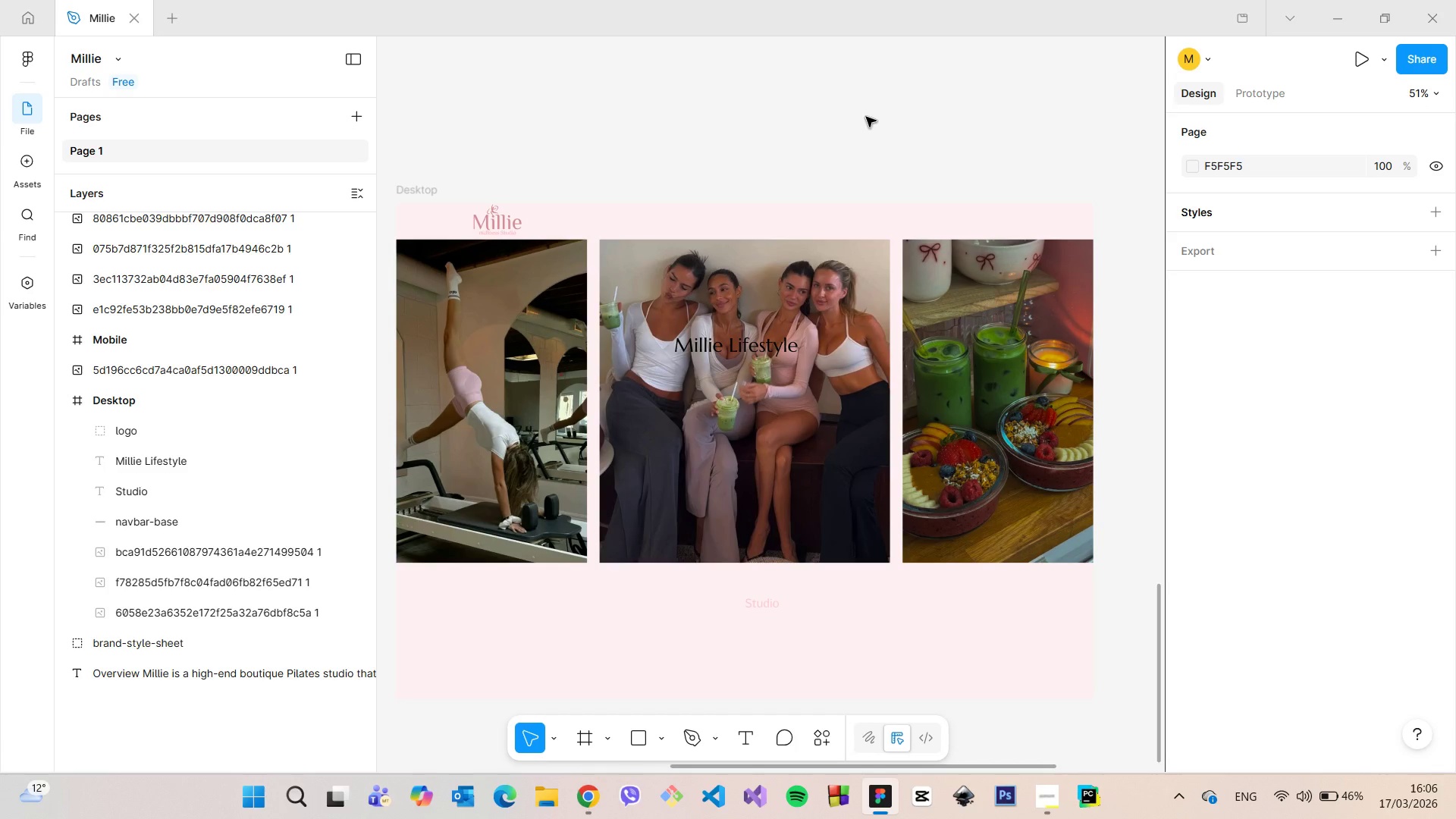 
wait(10.9)
 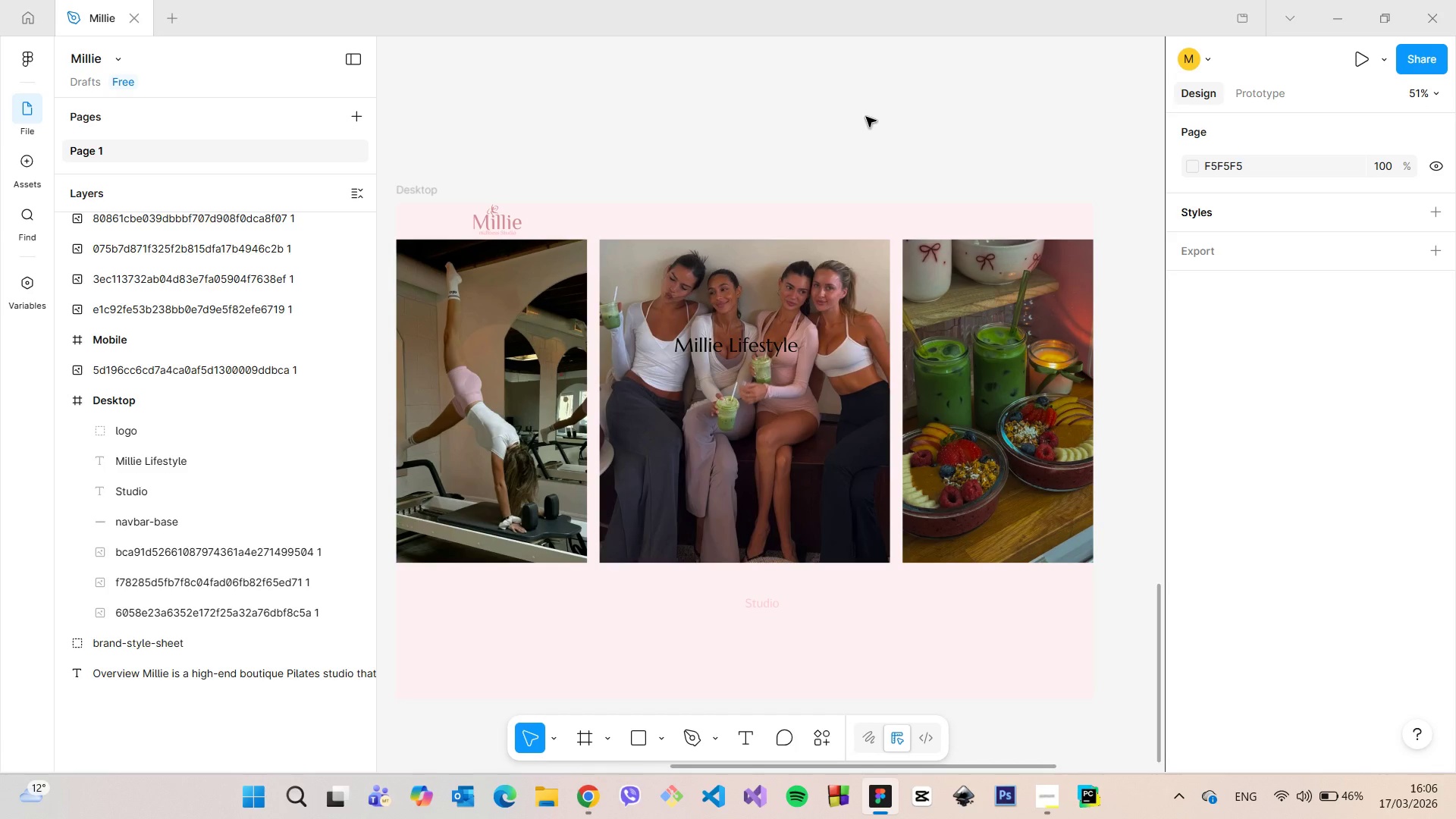 
left_click([1353, 61])
 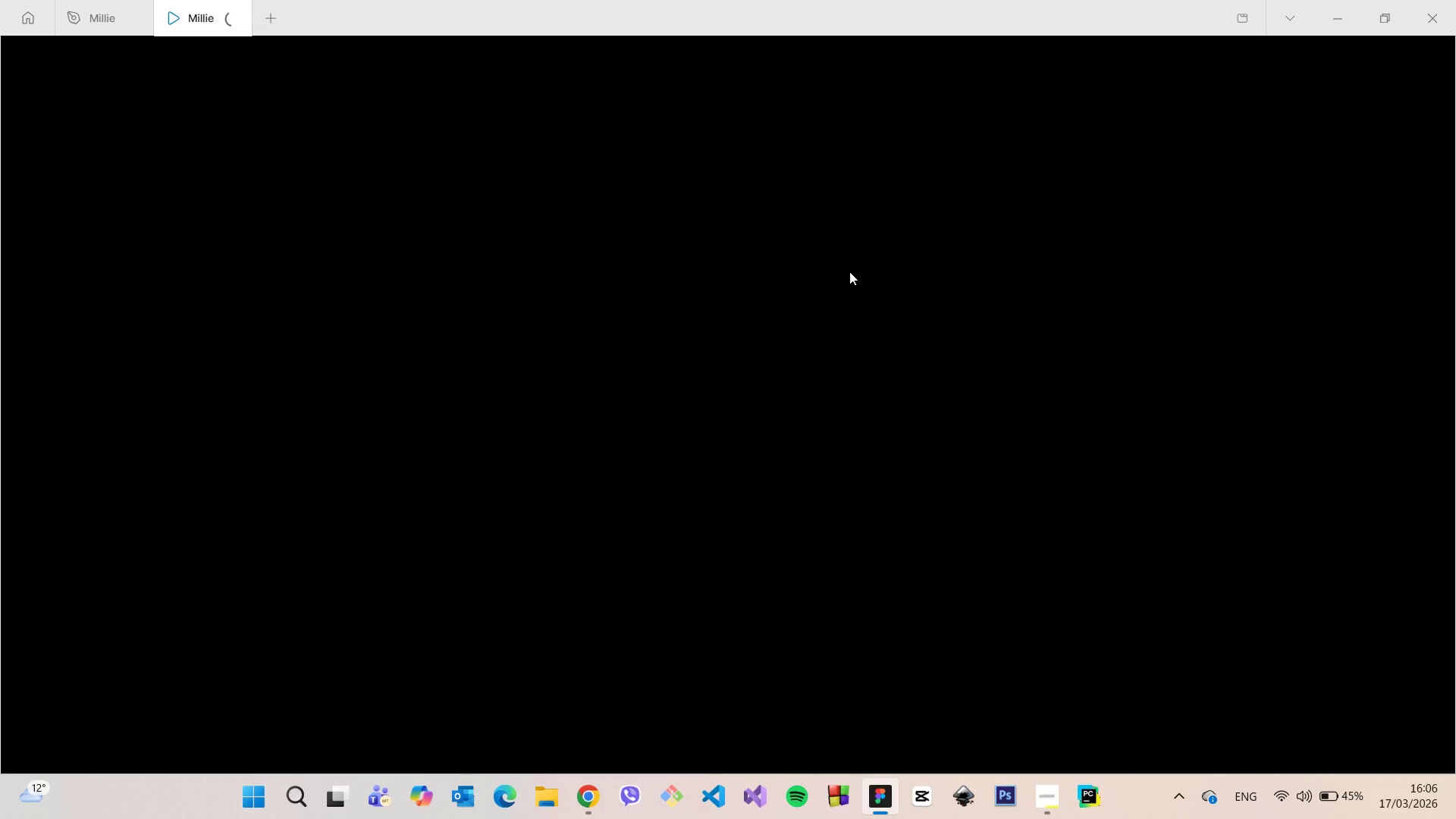 
wait(6.64)
 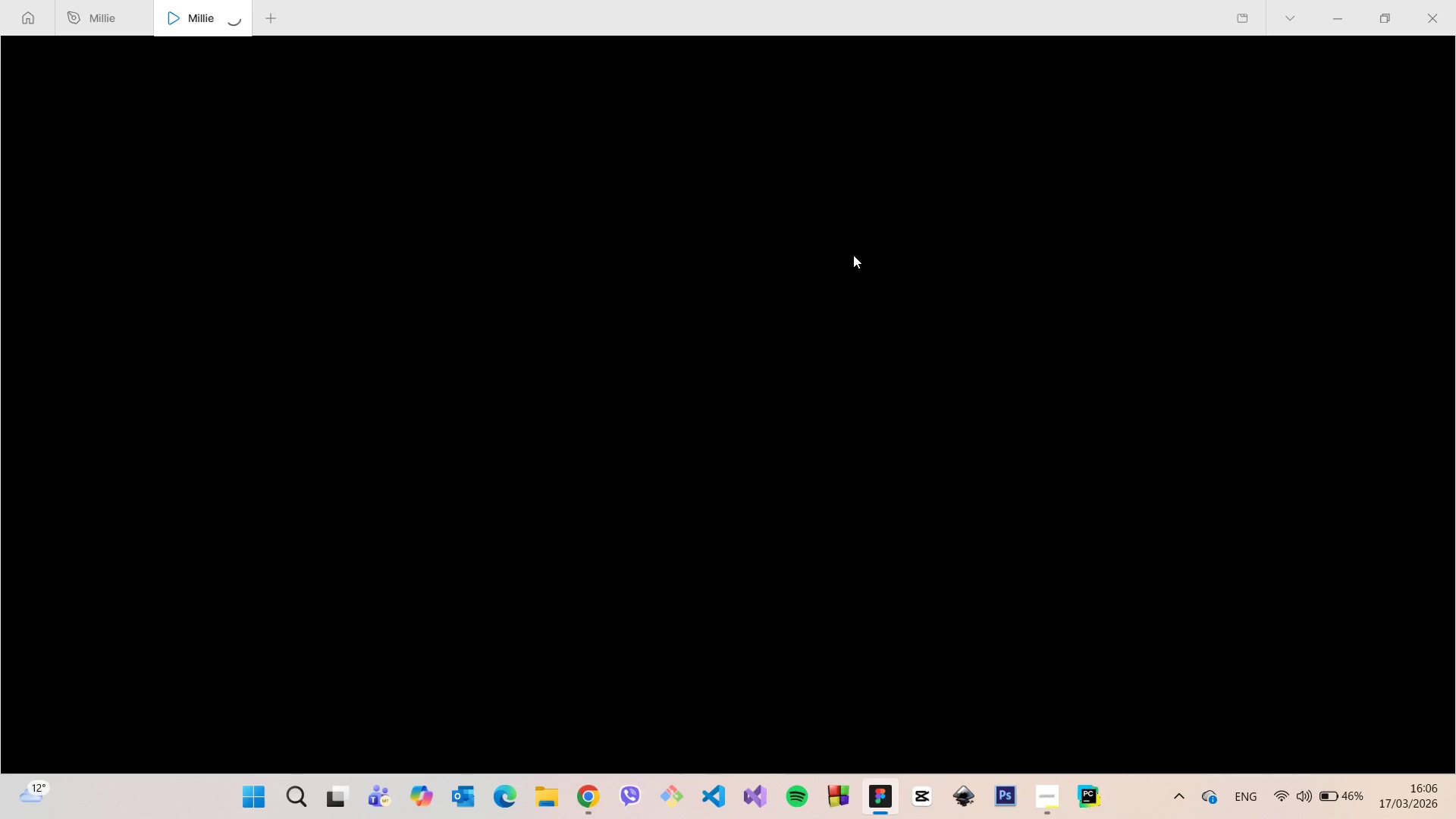 
left_click([1046, 787])